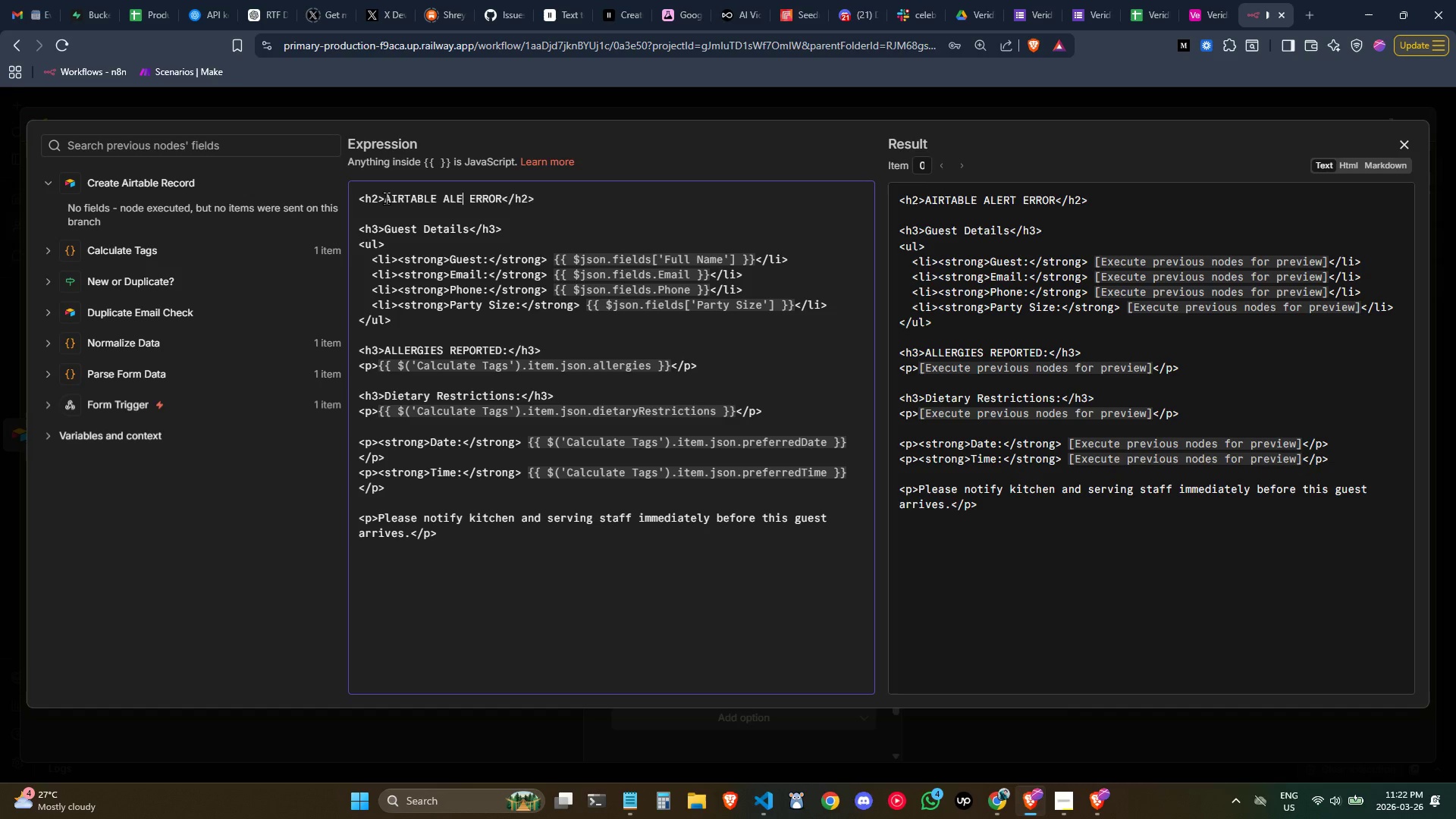 
key(Backspace)
 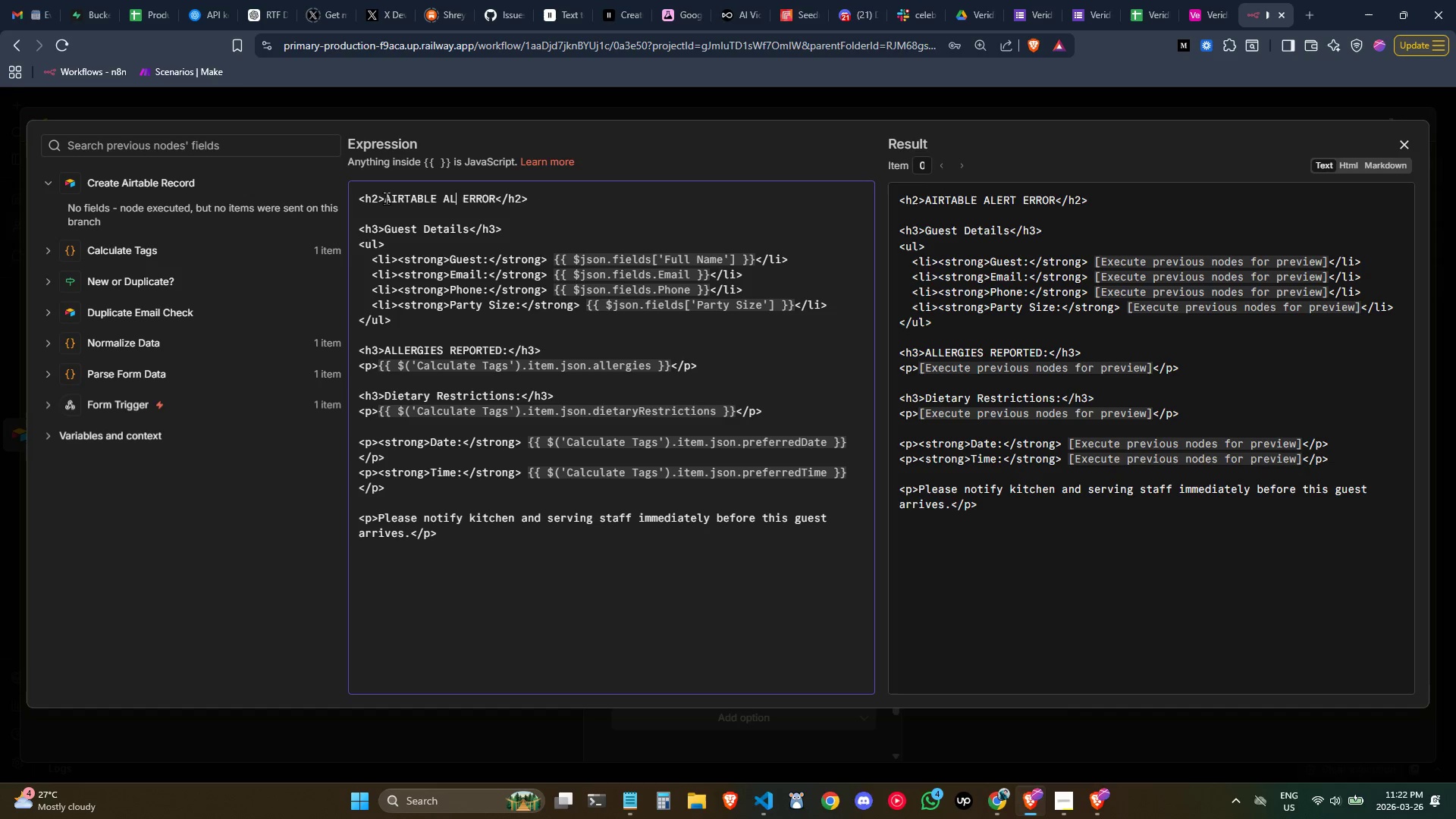 
key(Backspace)
 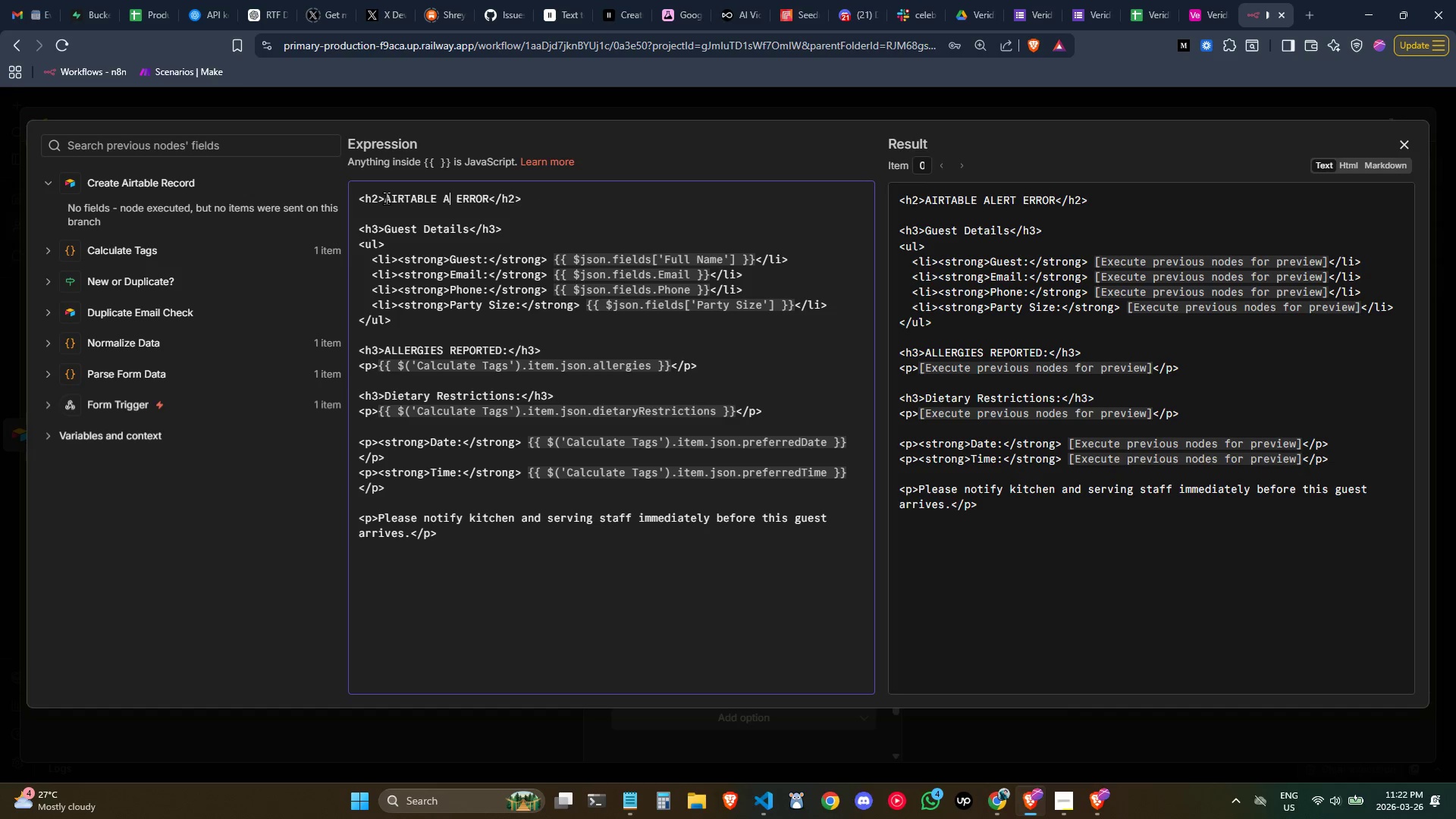 
key(Backspace)
 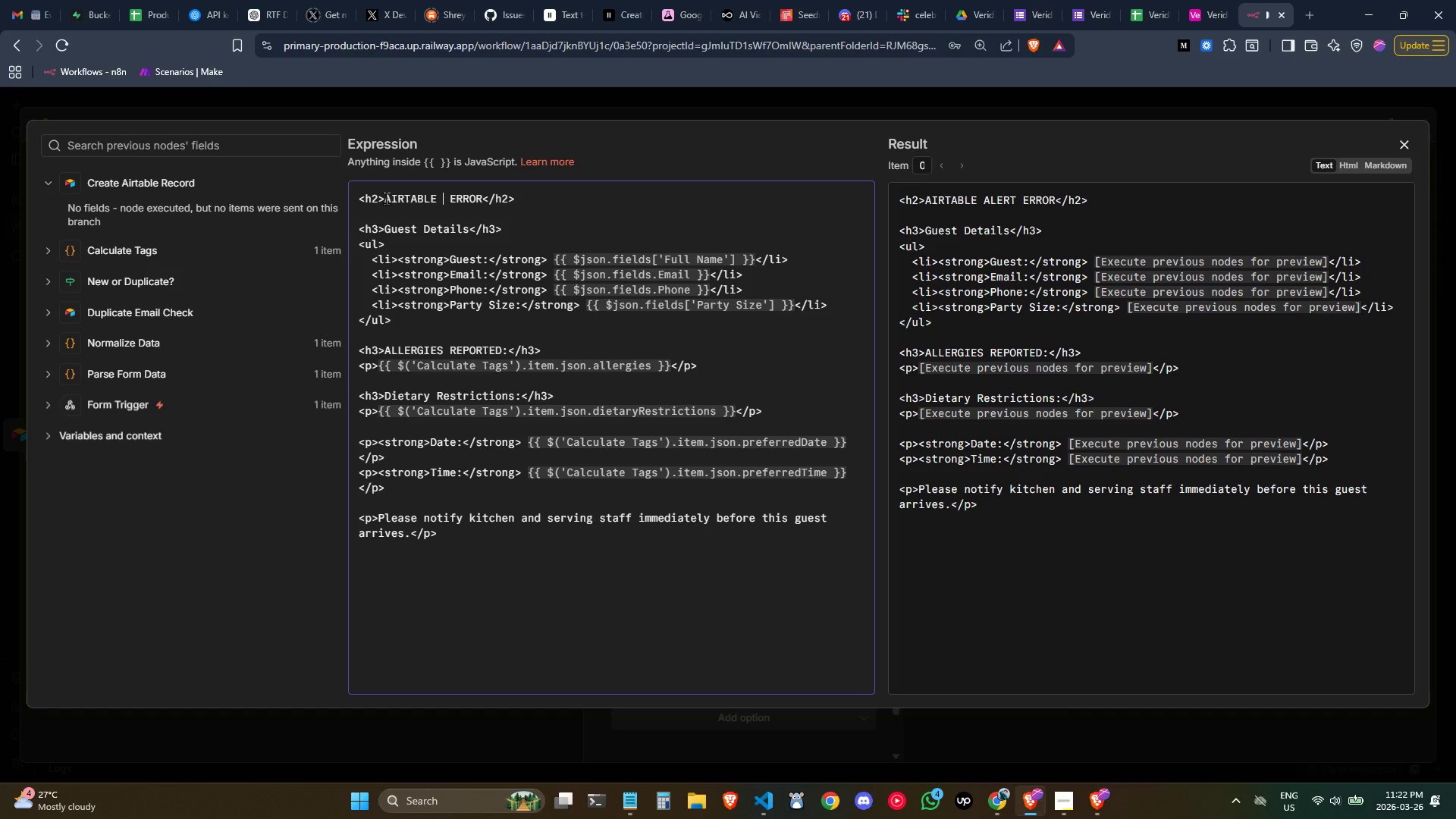 
key(Backspace)
 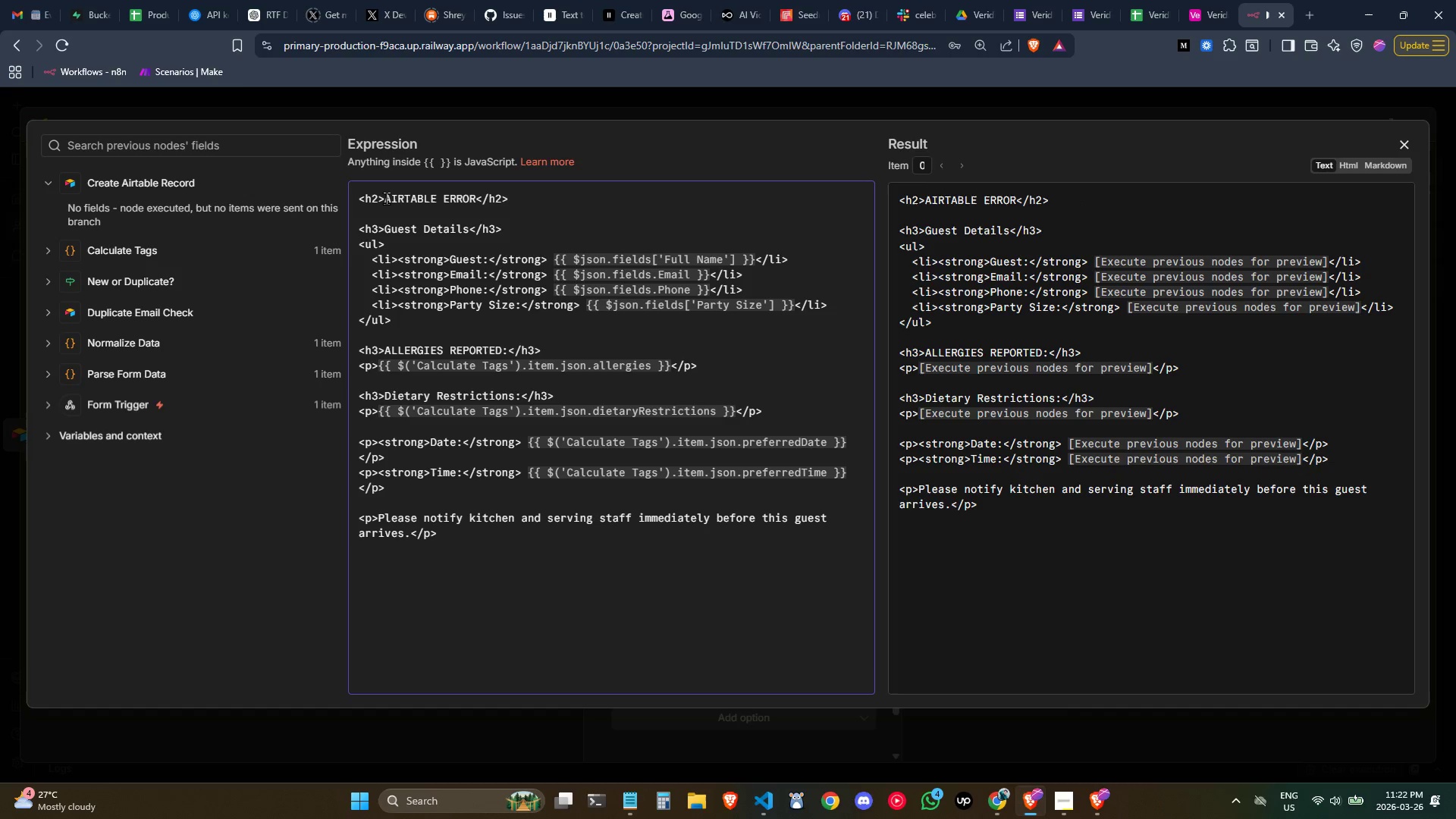 
key(Control+ArrowRight)
 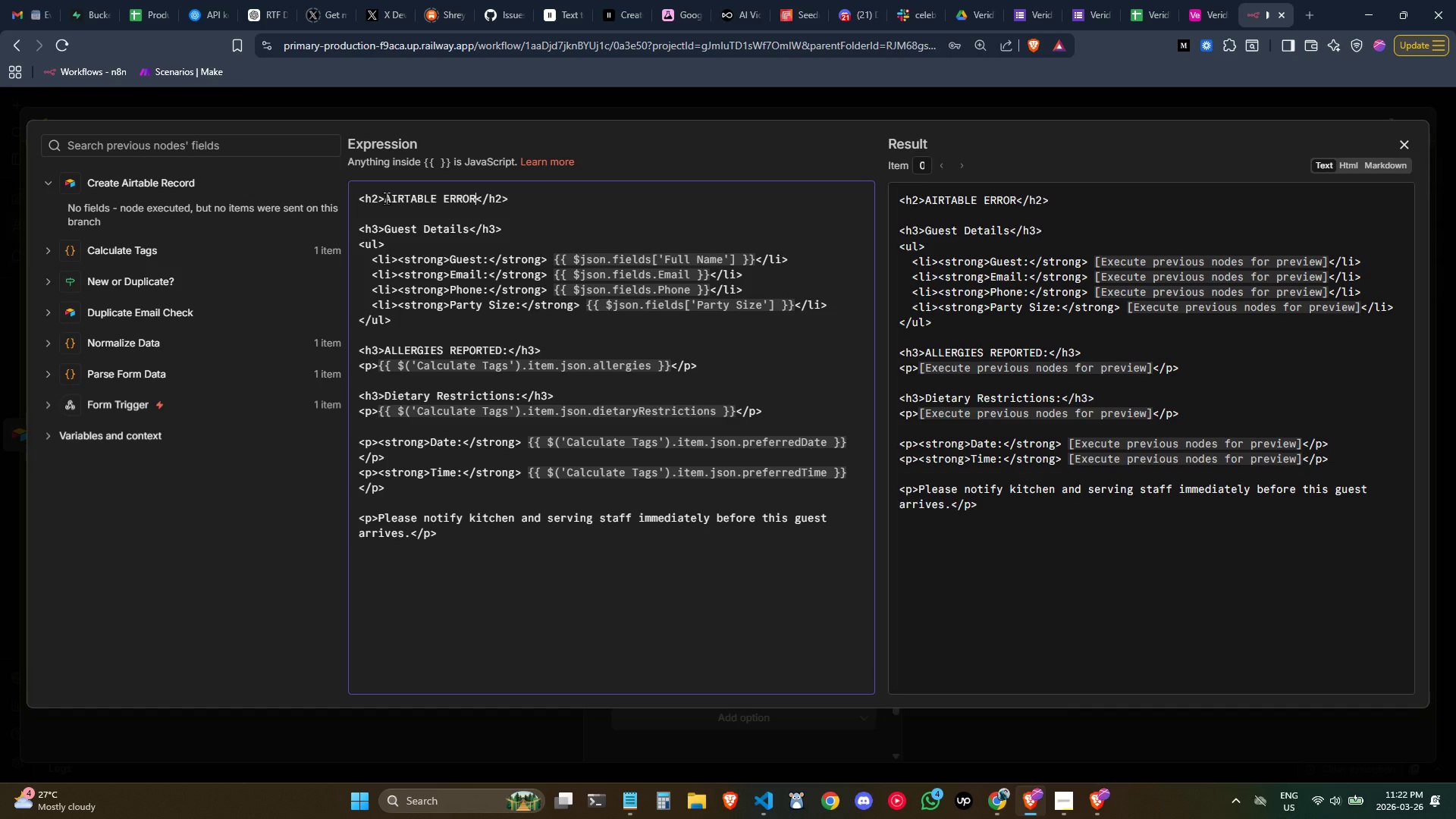 
key(Control+ArrowRight)
 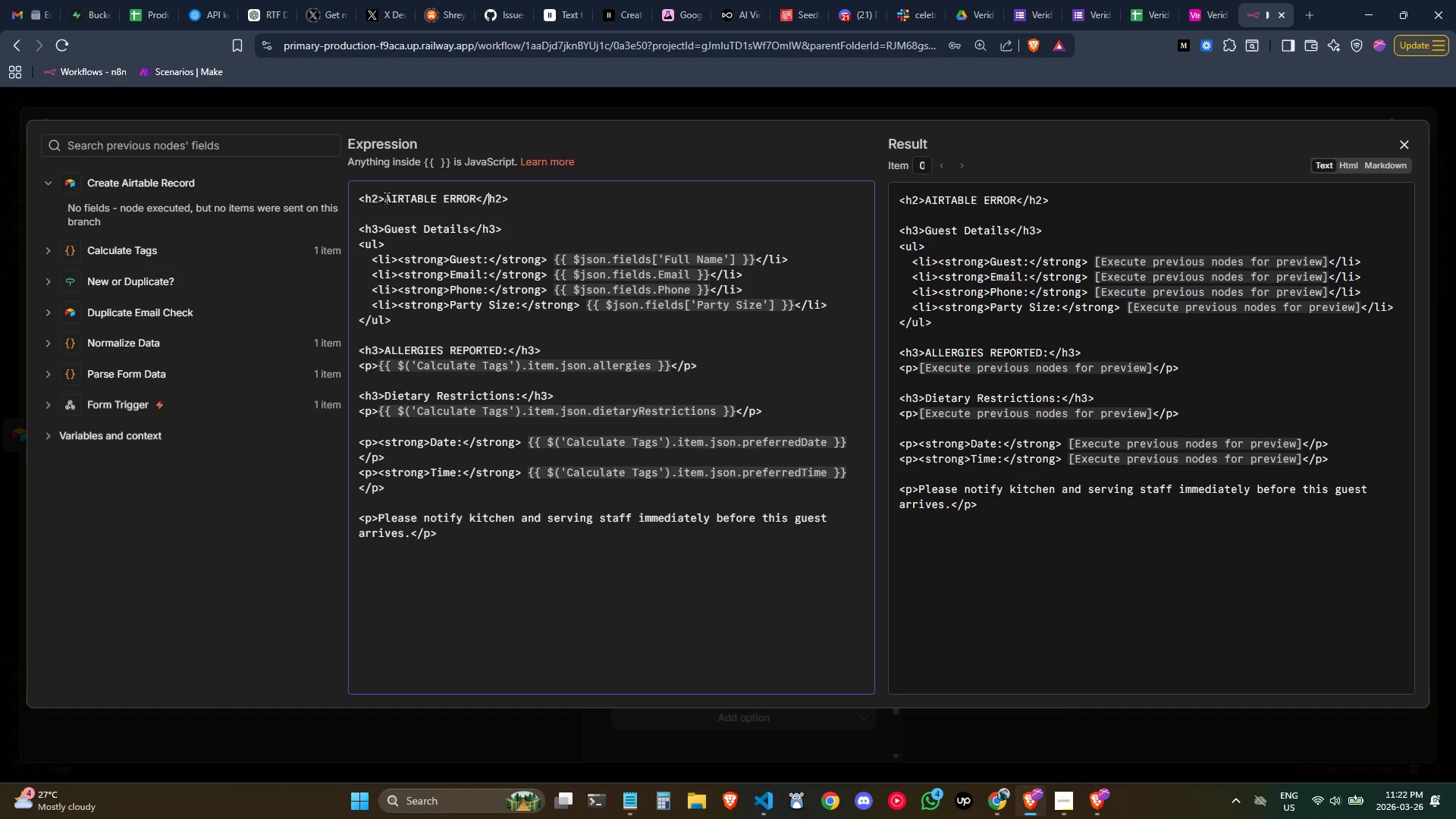 
key(ArrowLeft)
 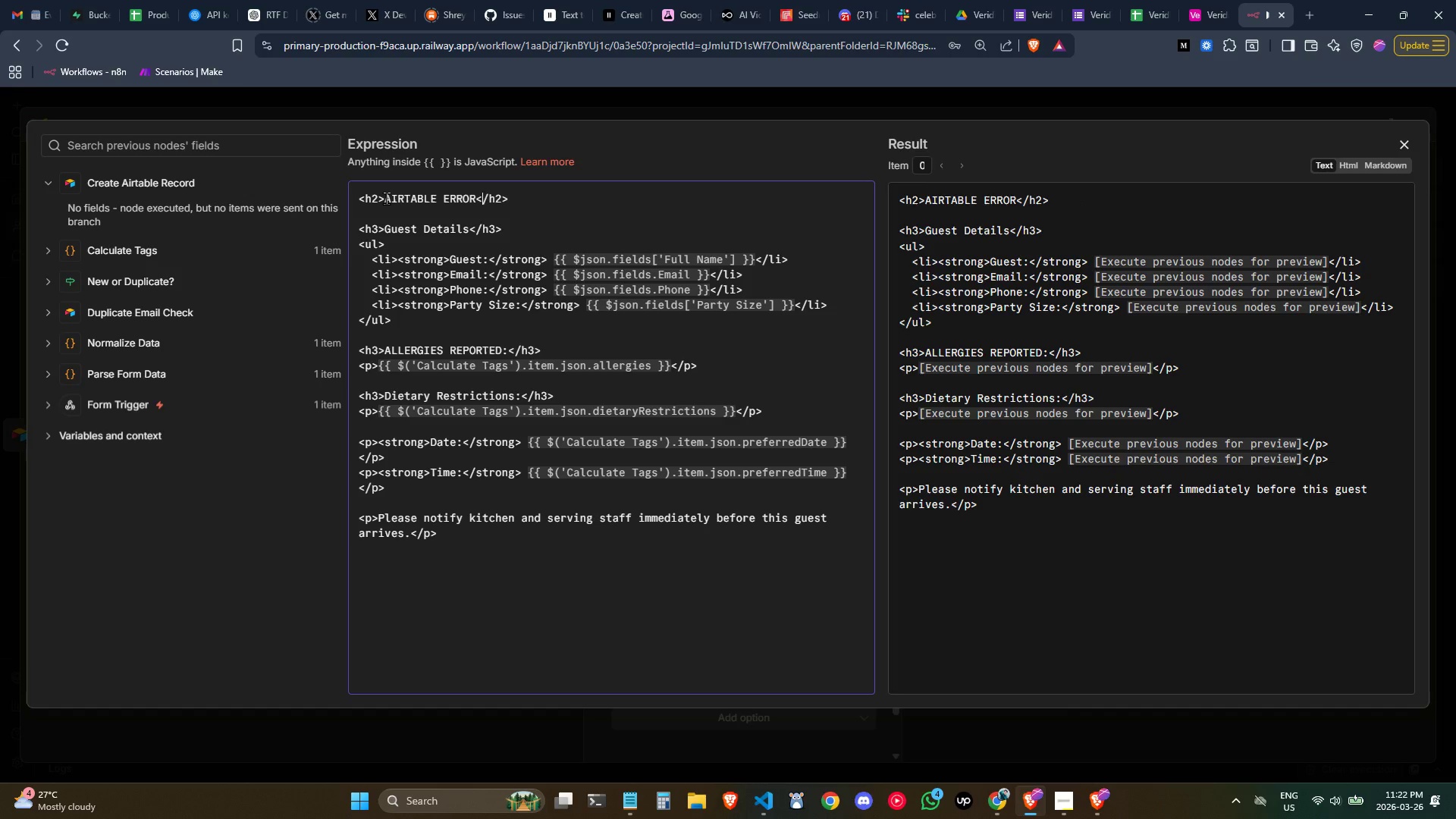 
key(ArrowLeft)
 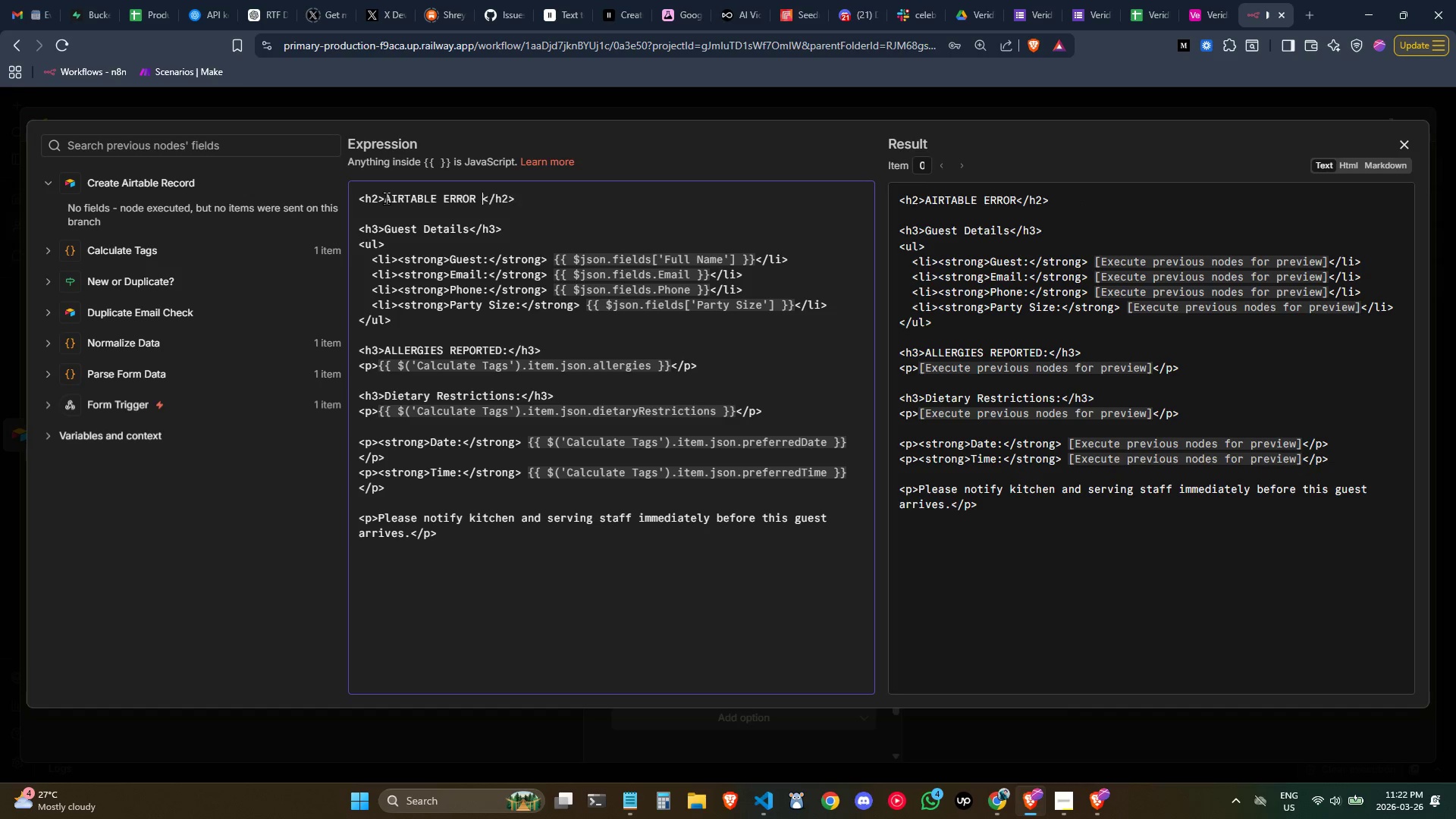 
type( ALERT!)
 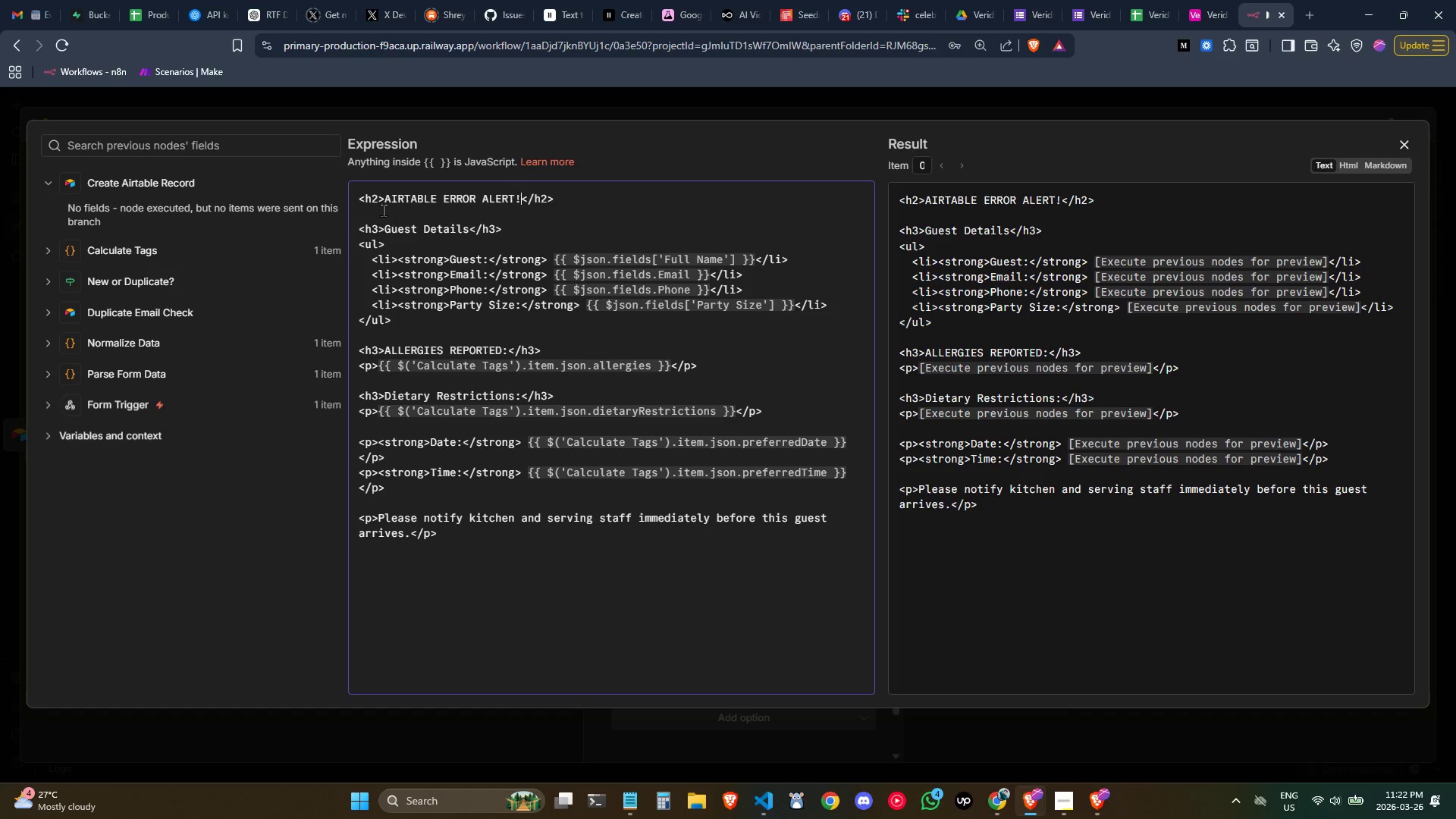 
left_click([381, 199])
 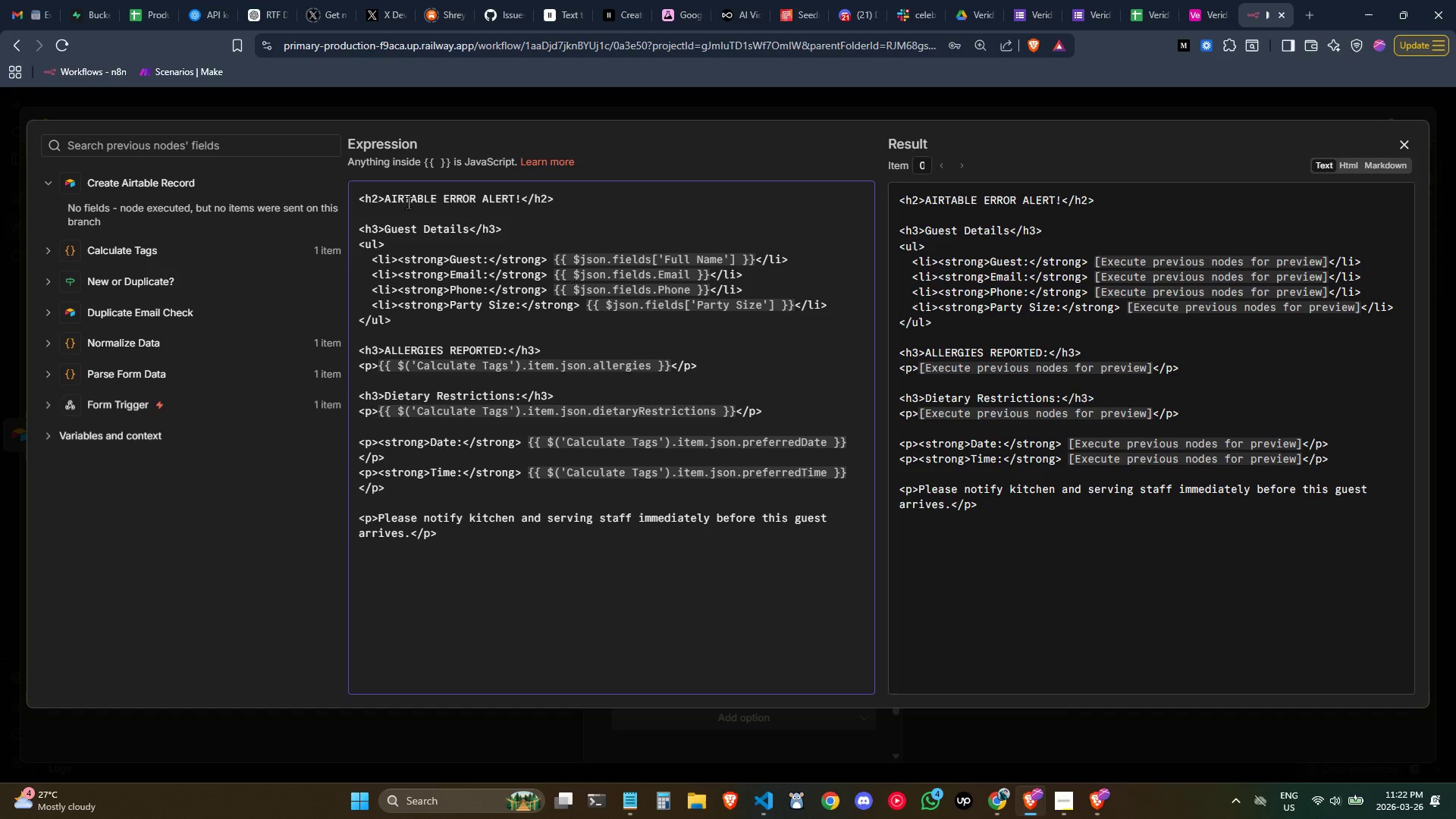 
key(Meta+Period)
 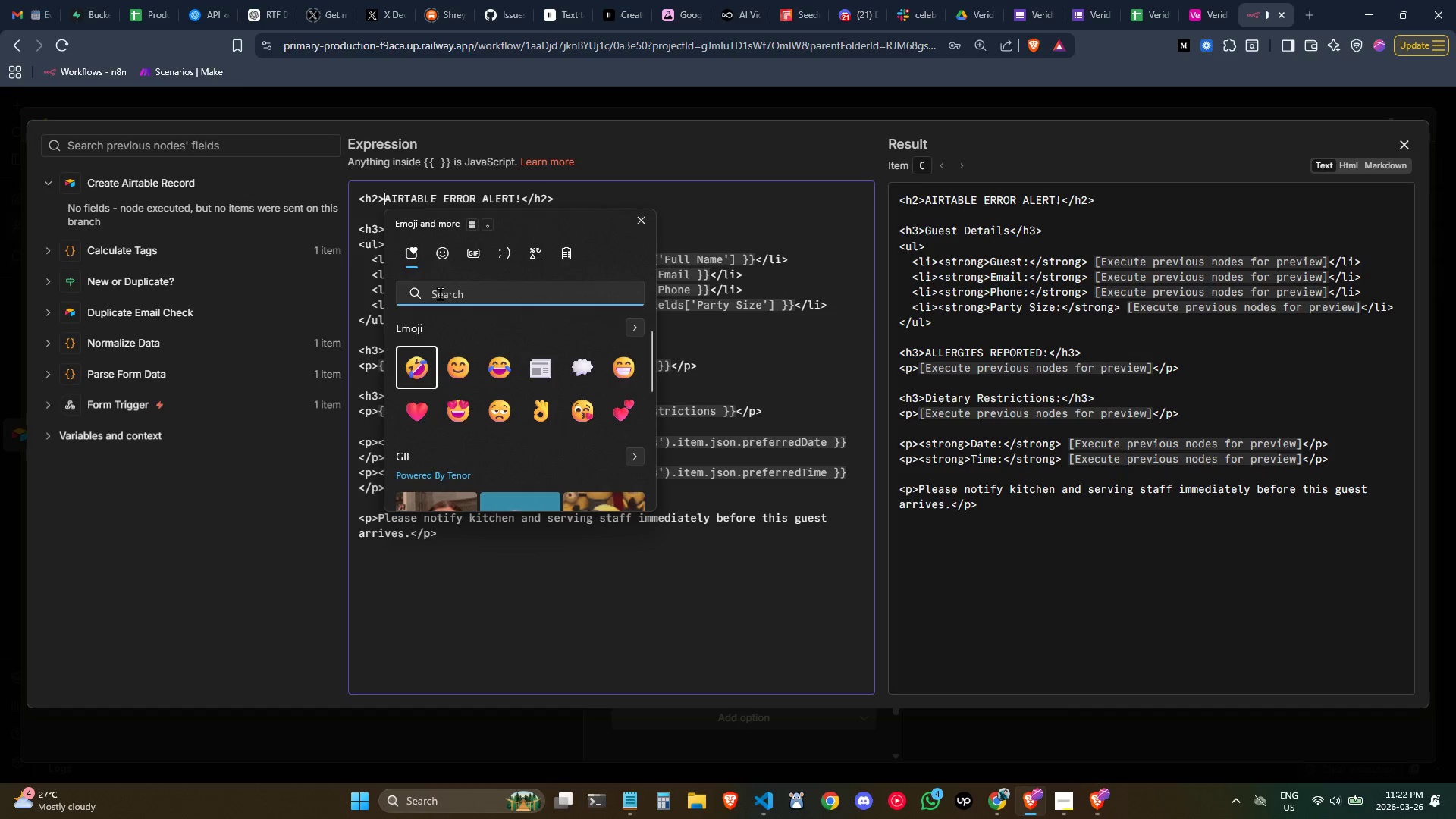 
type(emerg)
 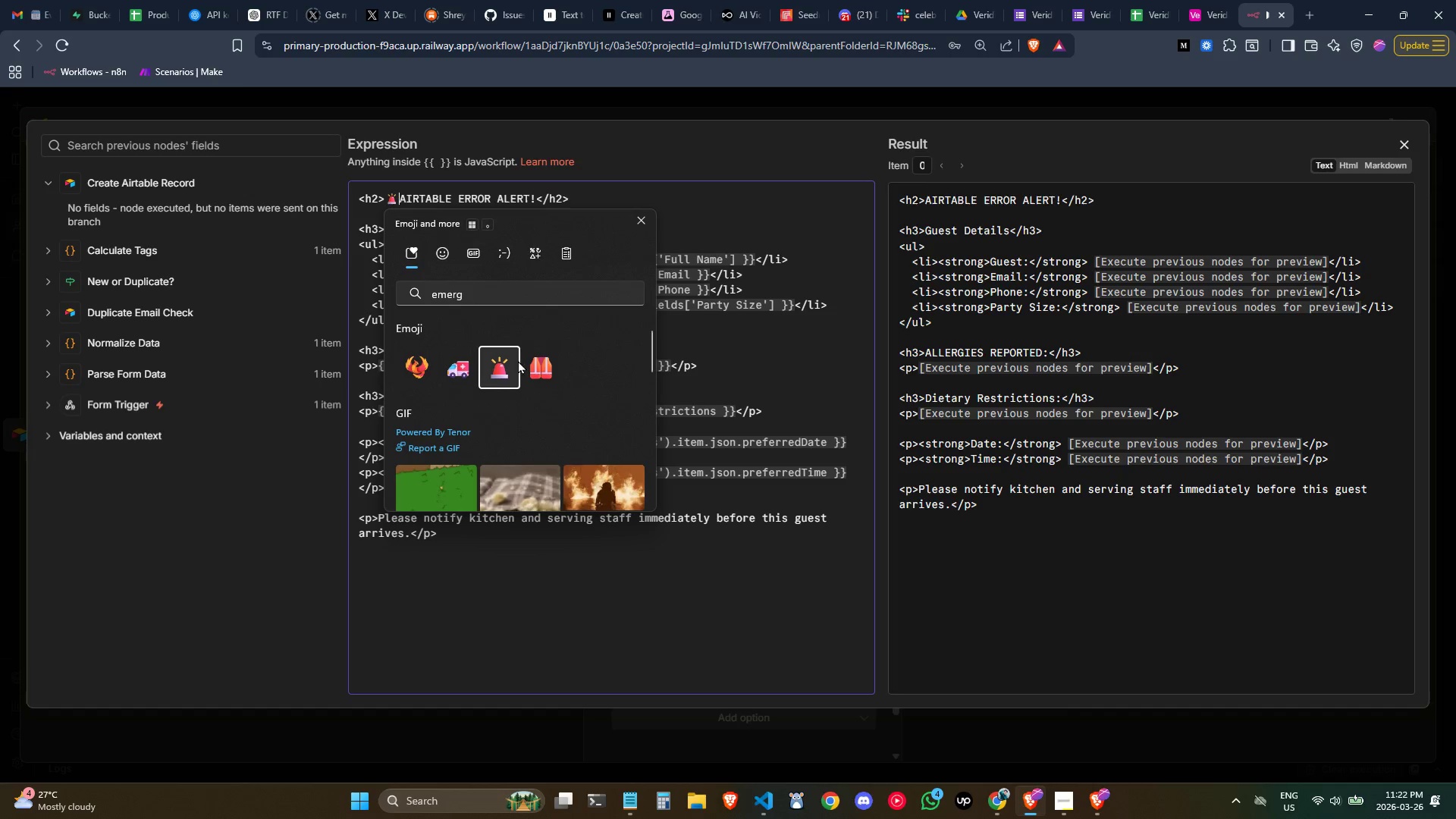 
left_click([685, 250])
 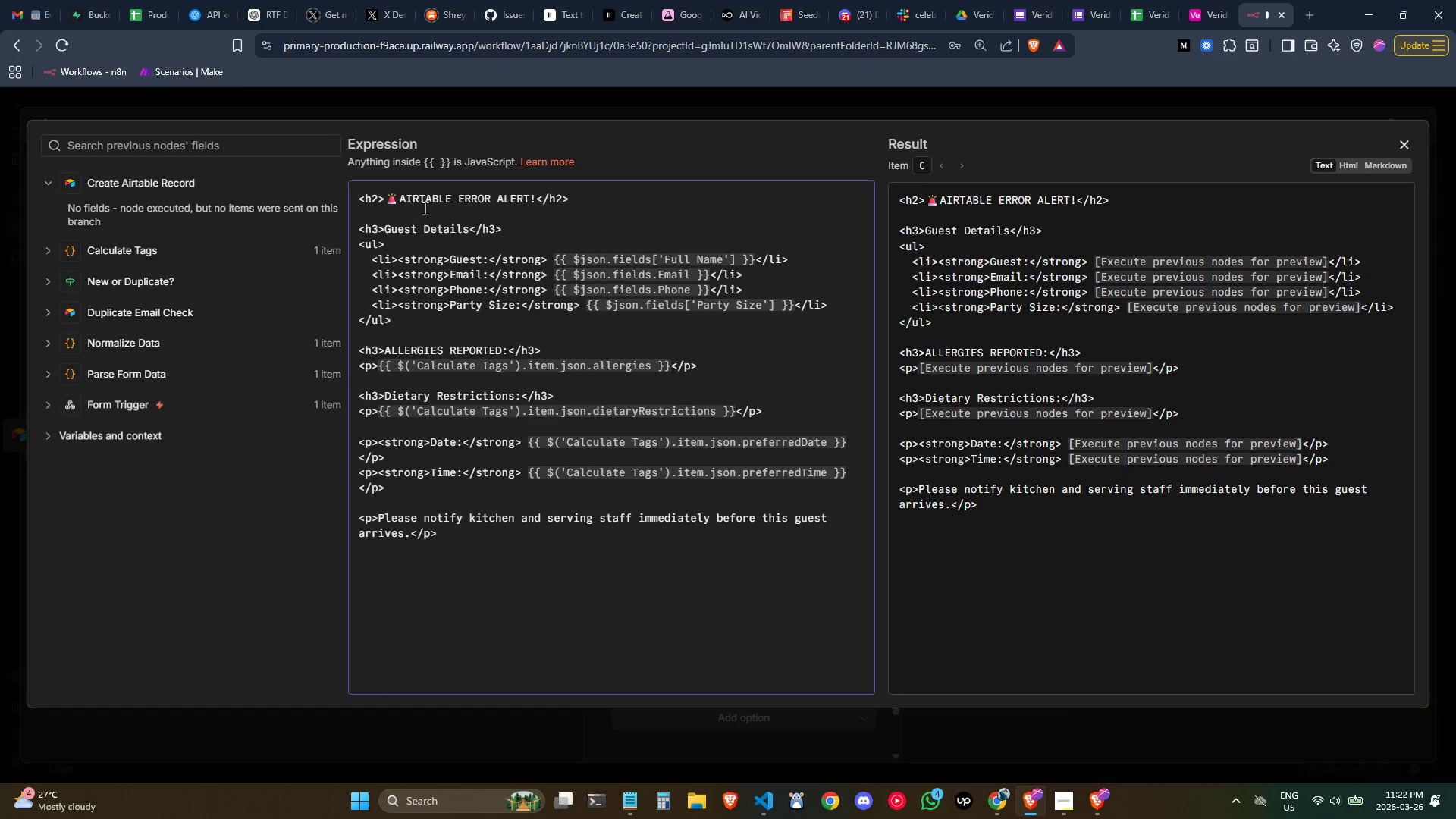 
key(Space)
 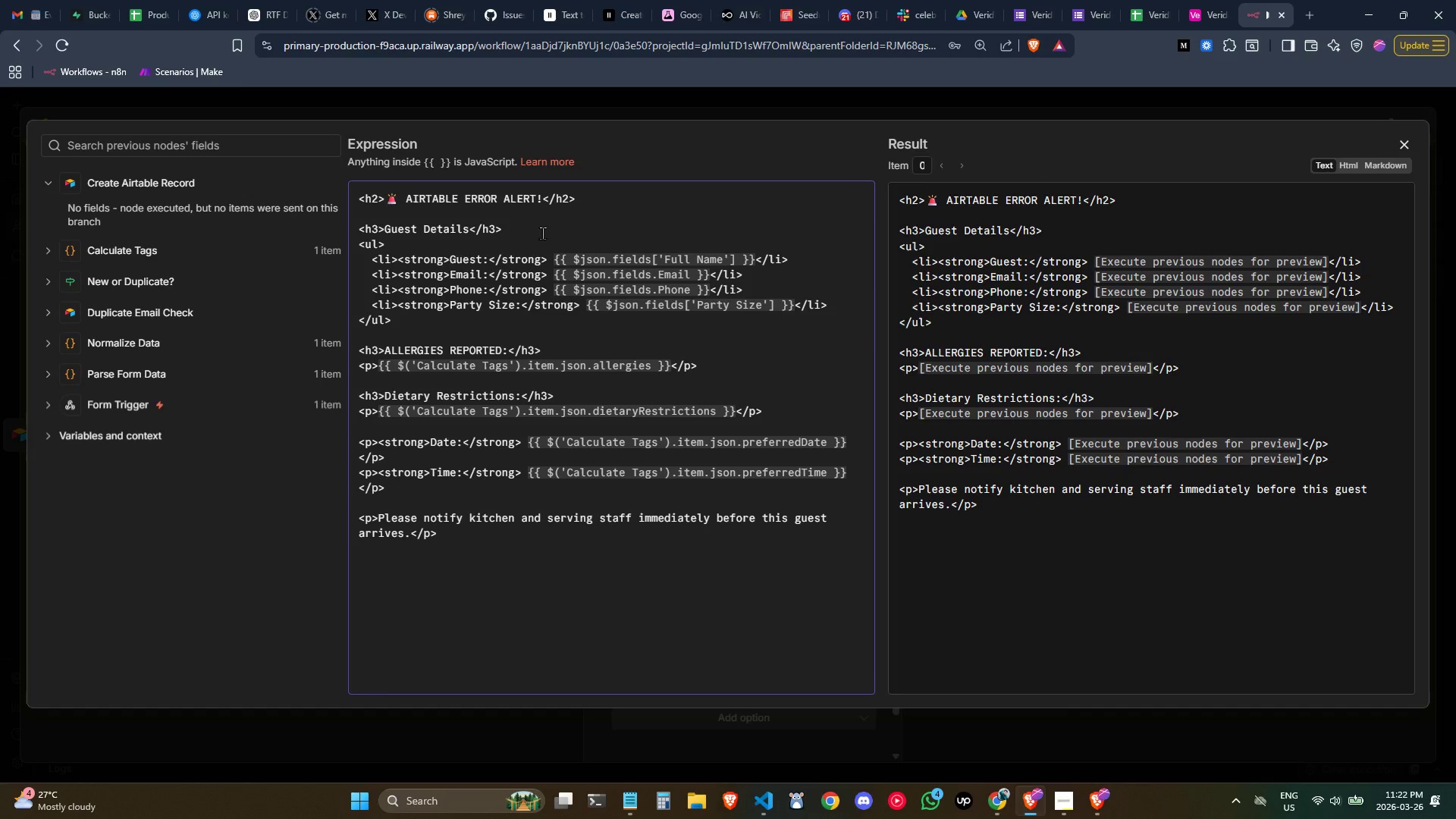 
left_click([515, 242])
 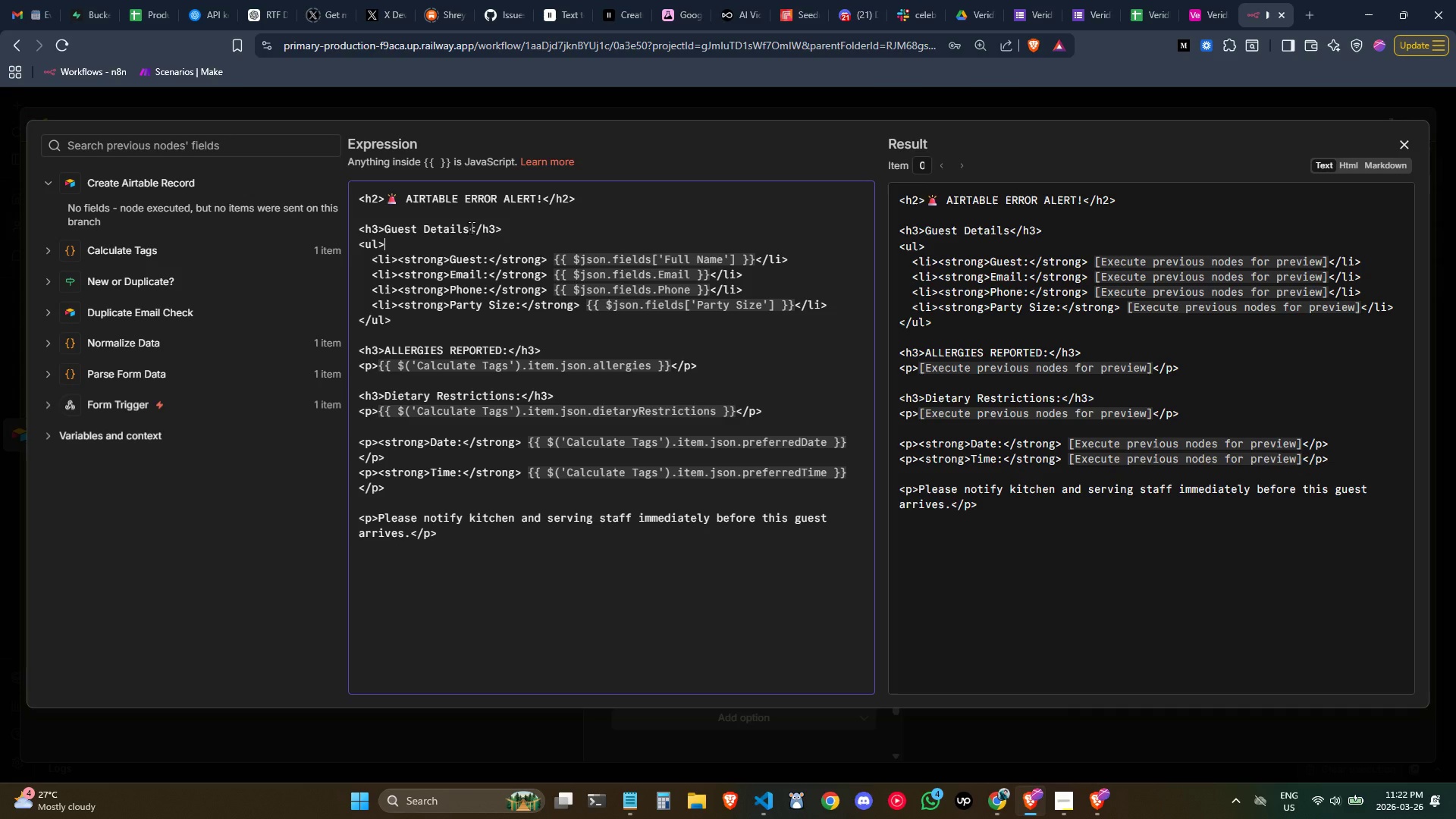 
left_click_drag(start_coordinate=[470, 228], to_coordinate=[384, 228])
 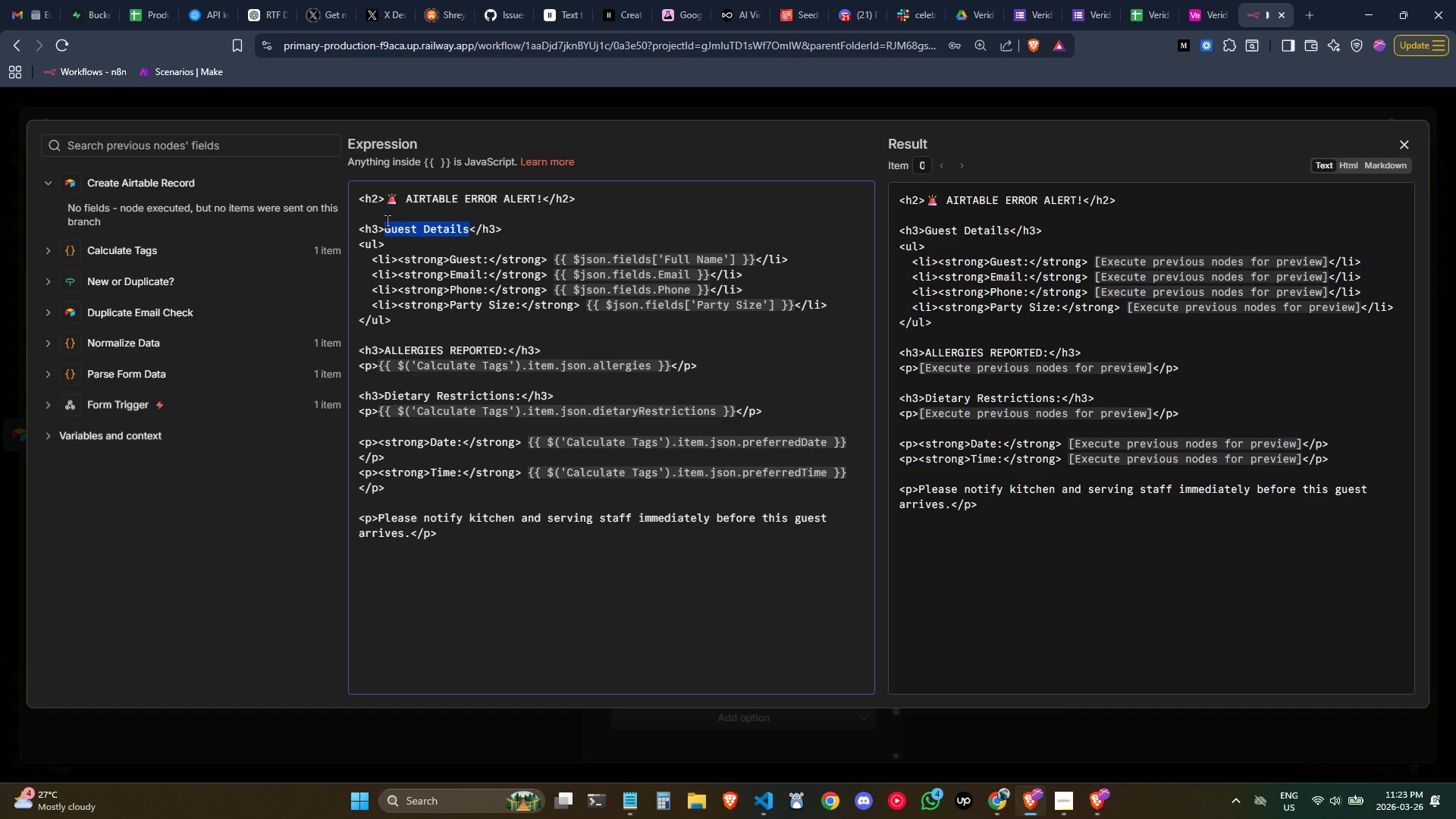 
left_click([629, 203])
 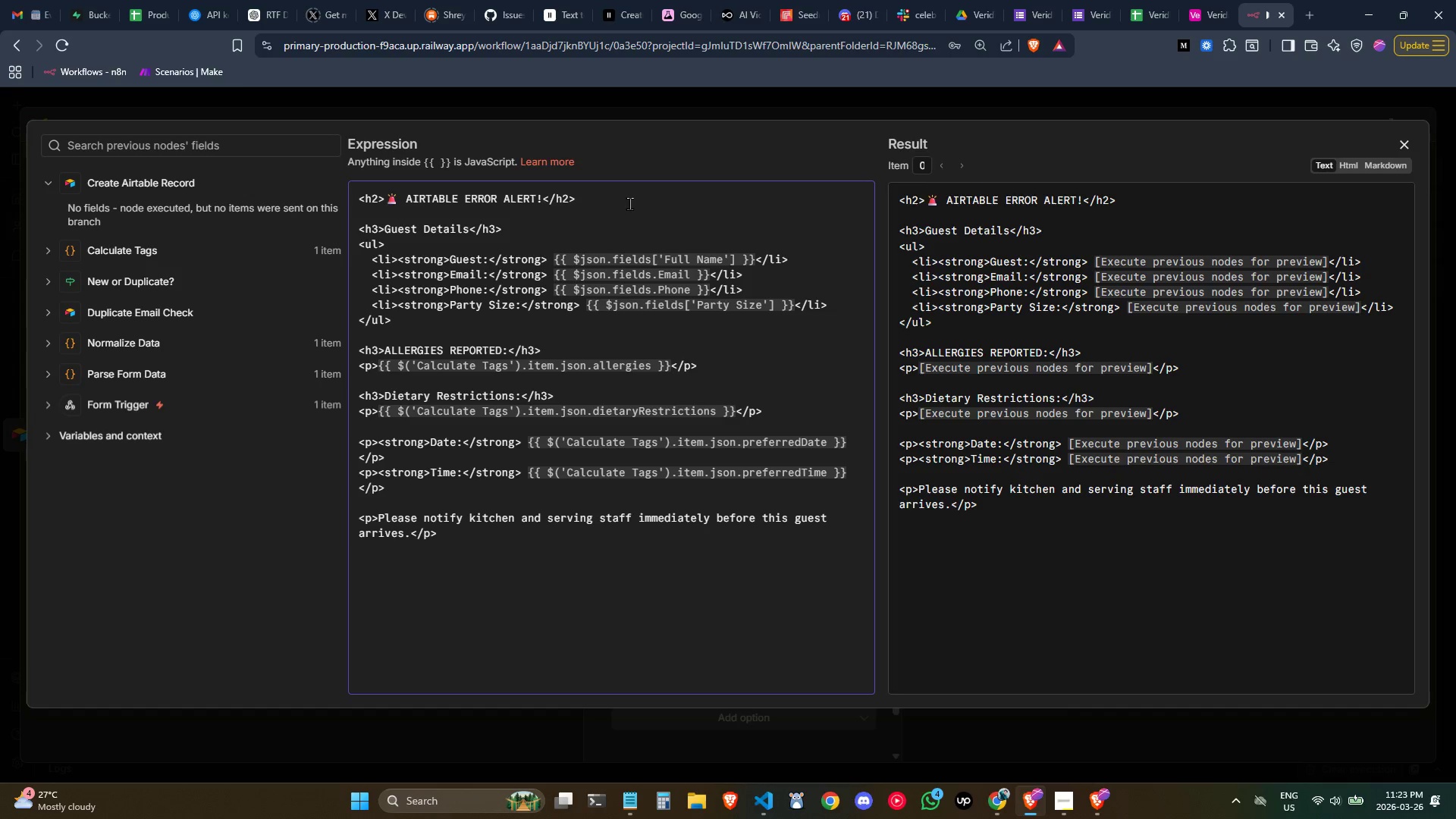 
key(Enter)
 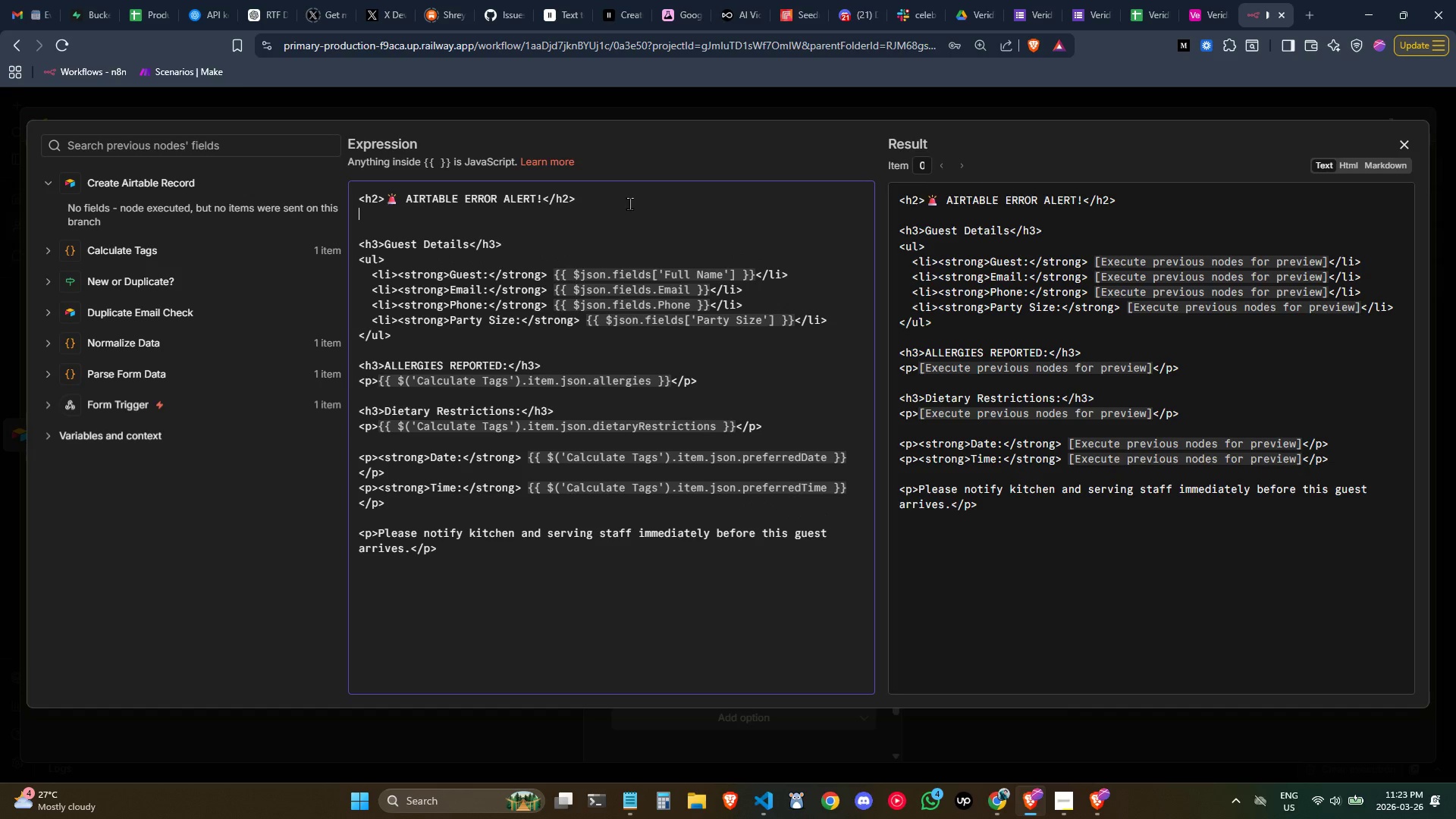 
key(Enter)
 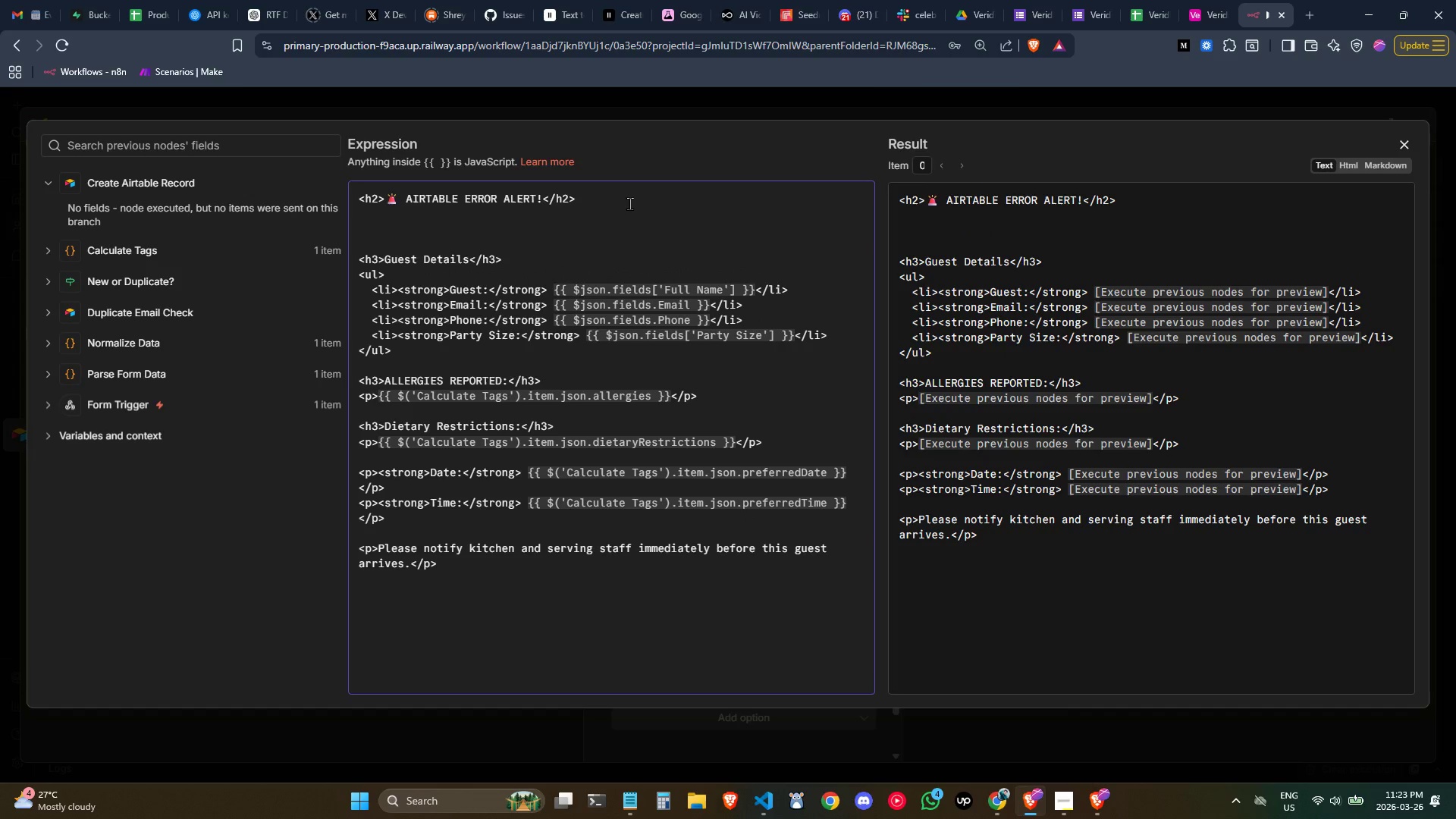 
type(<p> )
key(Backspace)
type(Dear Ad,im)
key(Backspace)
key(Backspace)
key(Backspace)
type(,)
key(Backspace)
type(min, )
key(Backspace)
type( </p>)
 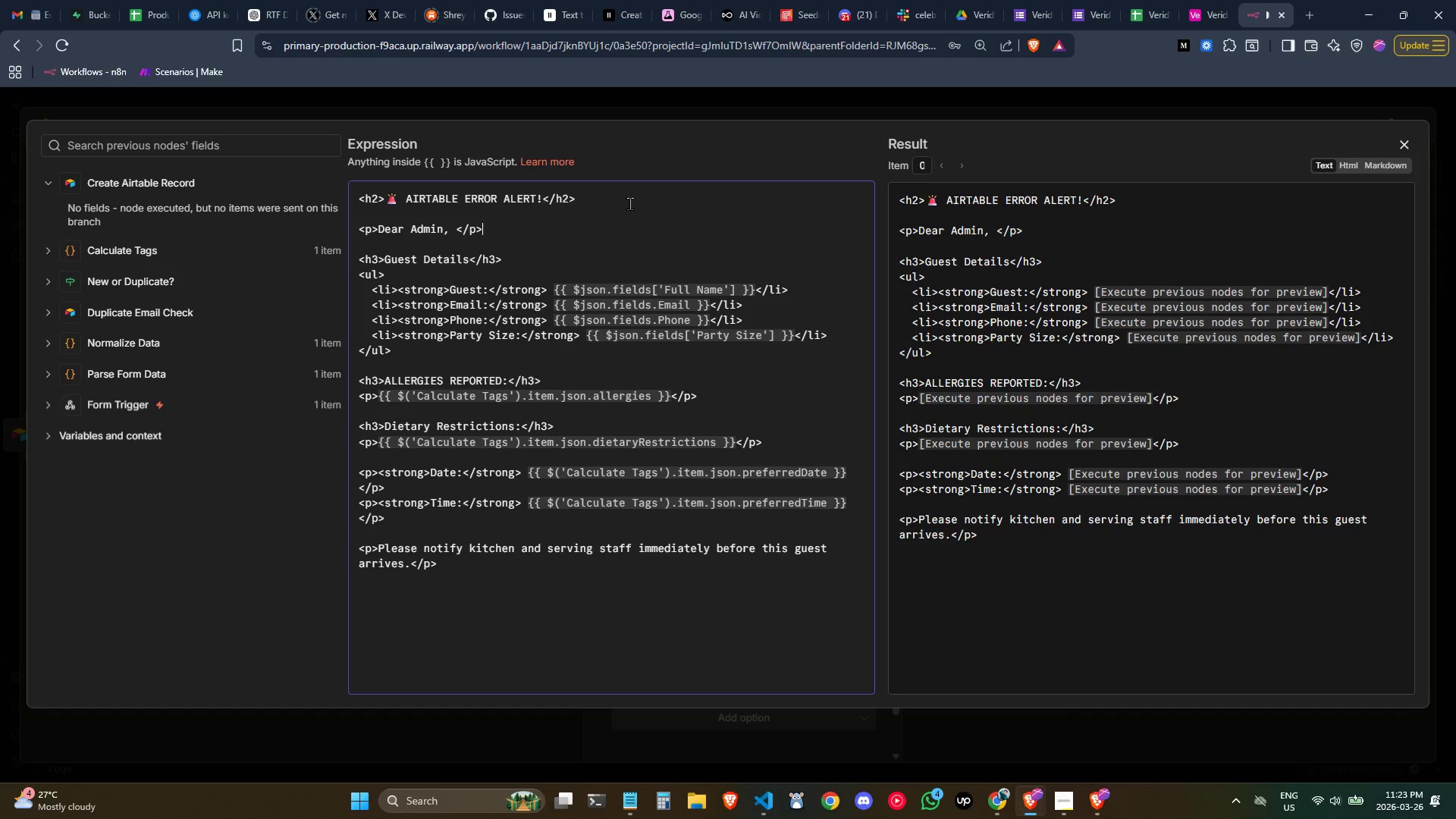 
left_click([485, 334])
 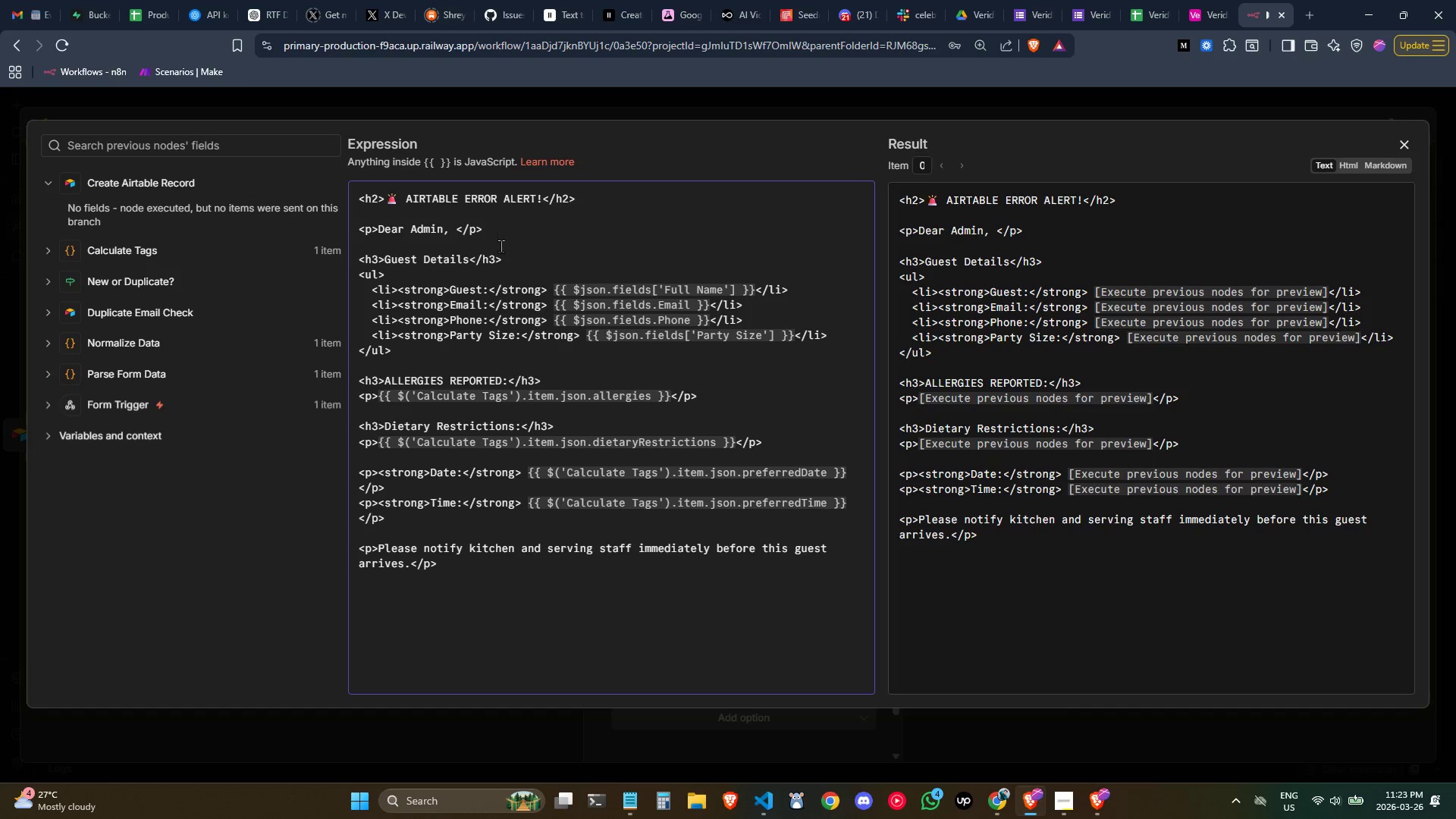 
left_click([495, 234])
 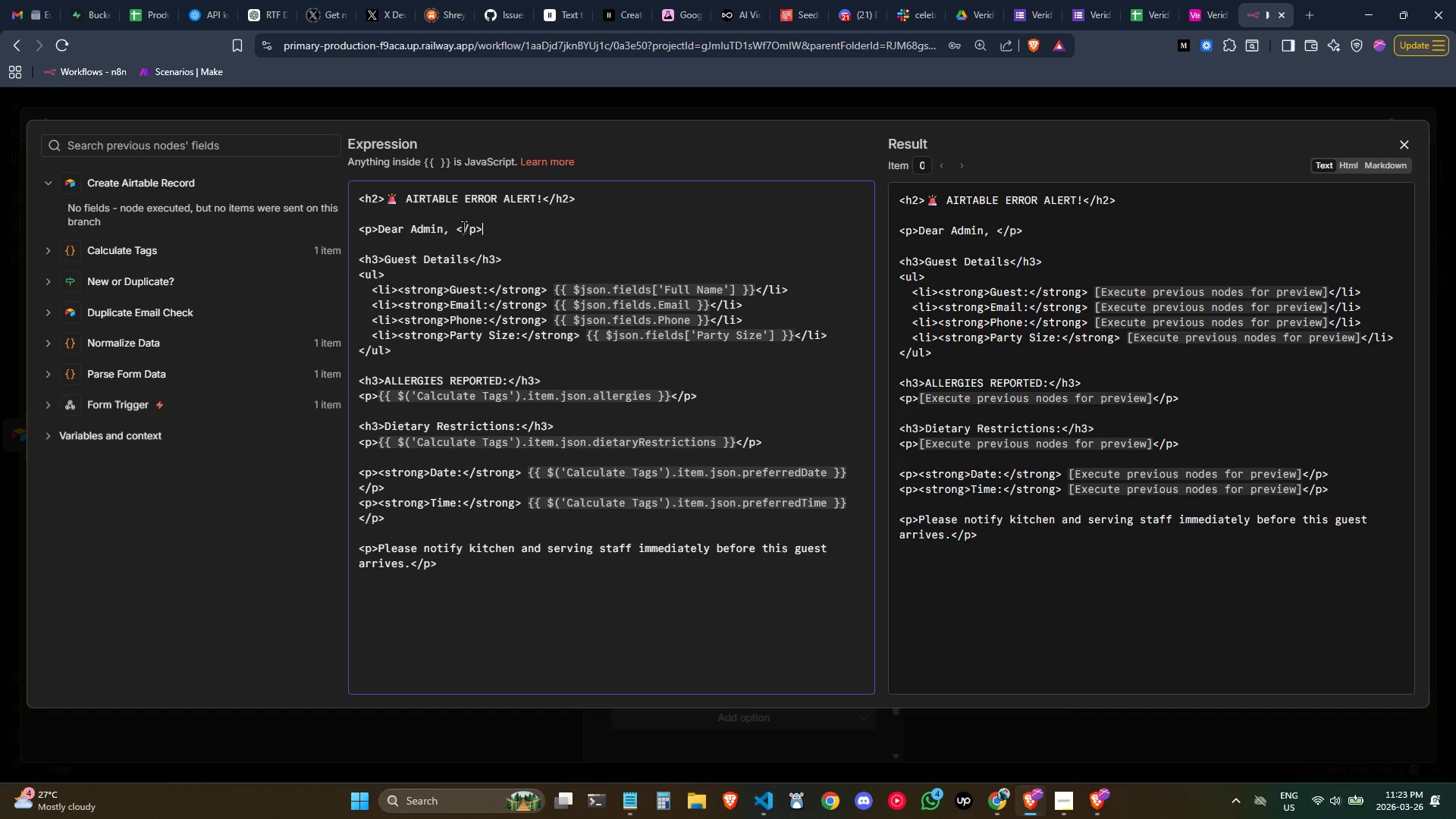 
left_click([455, 228])
 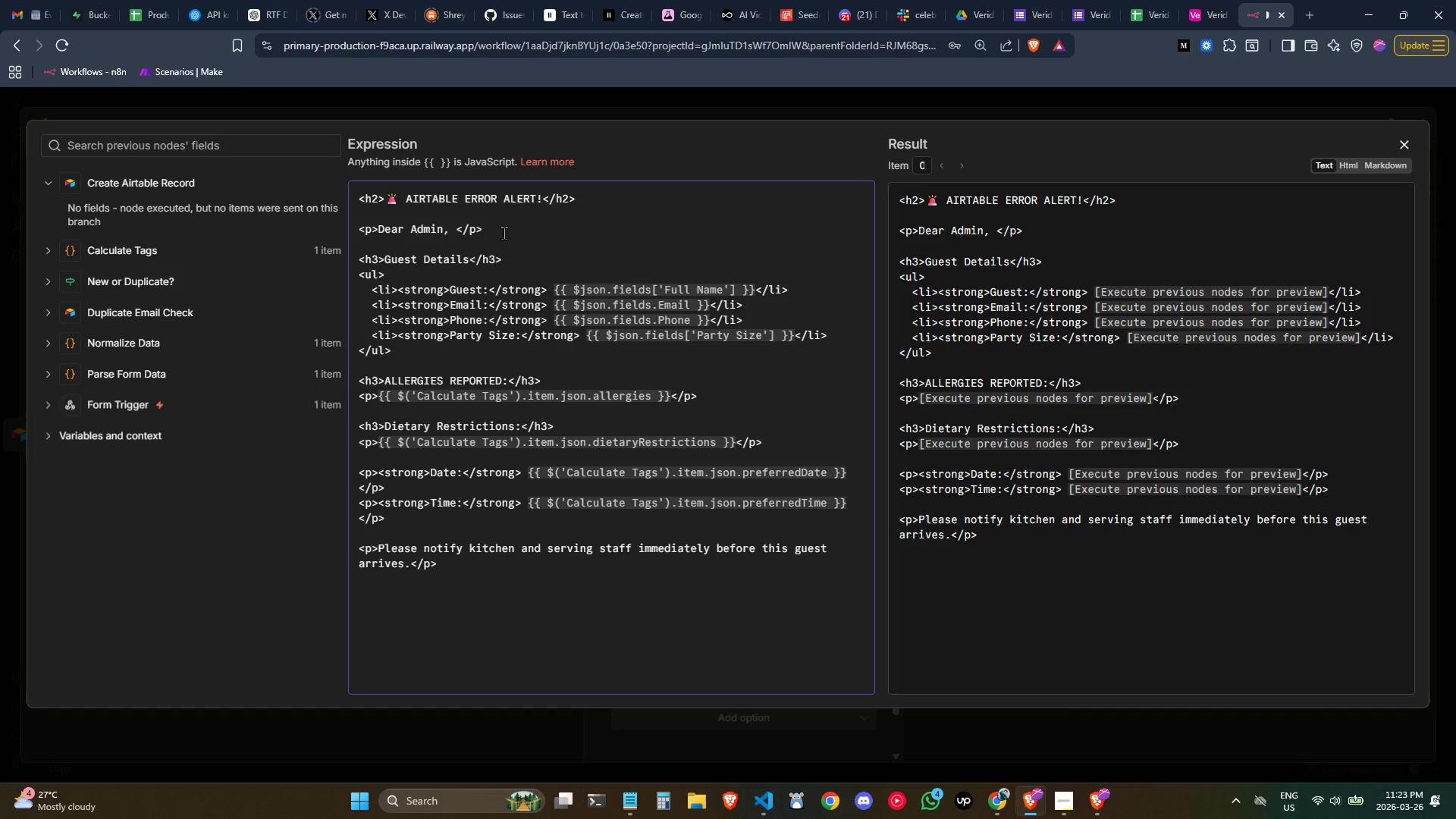 
key(Backspace)
 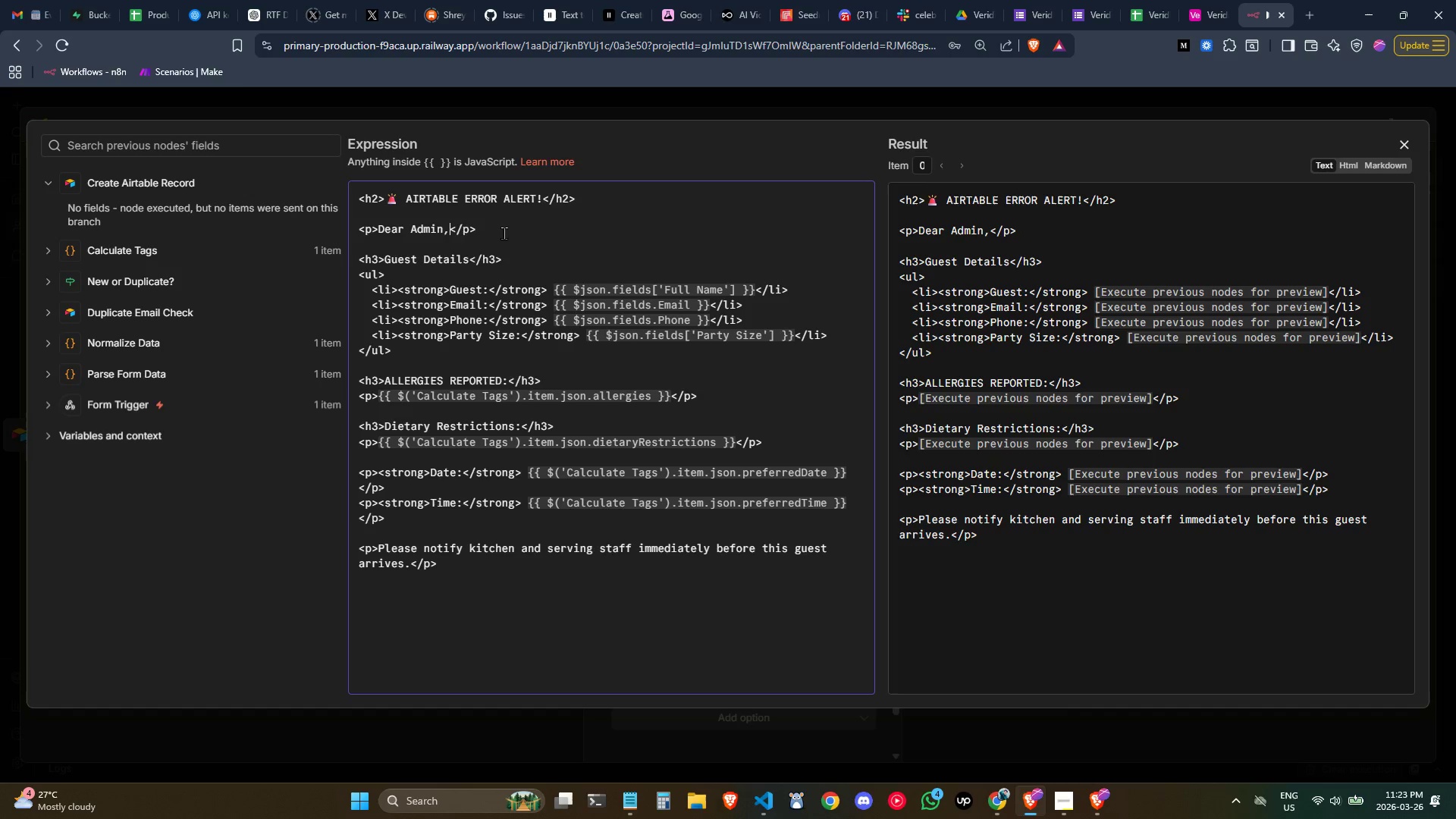 
key(ArrowRight)
 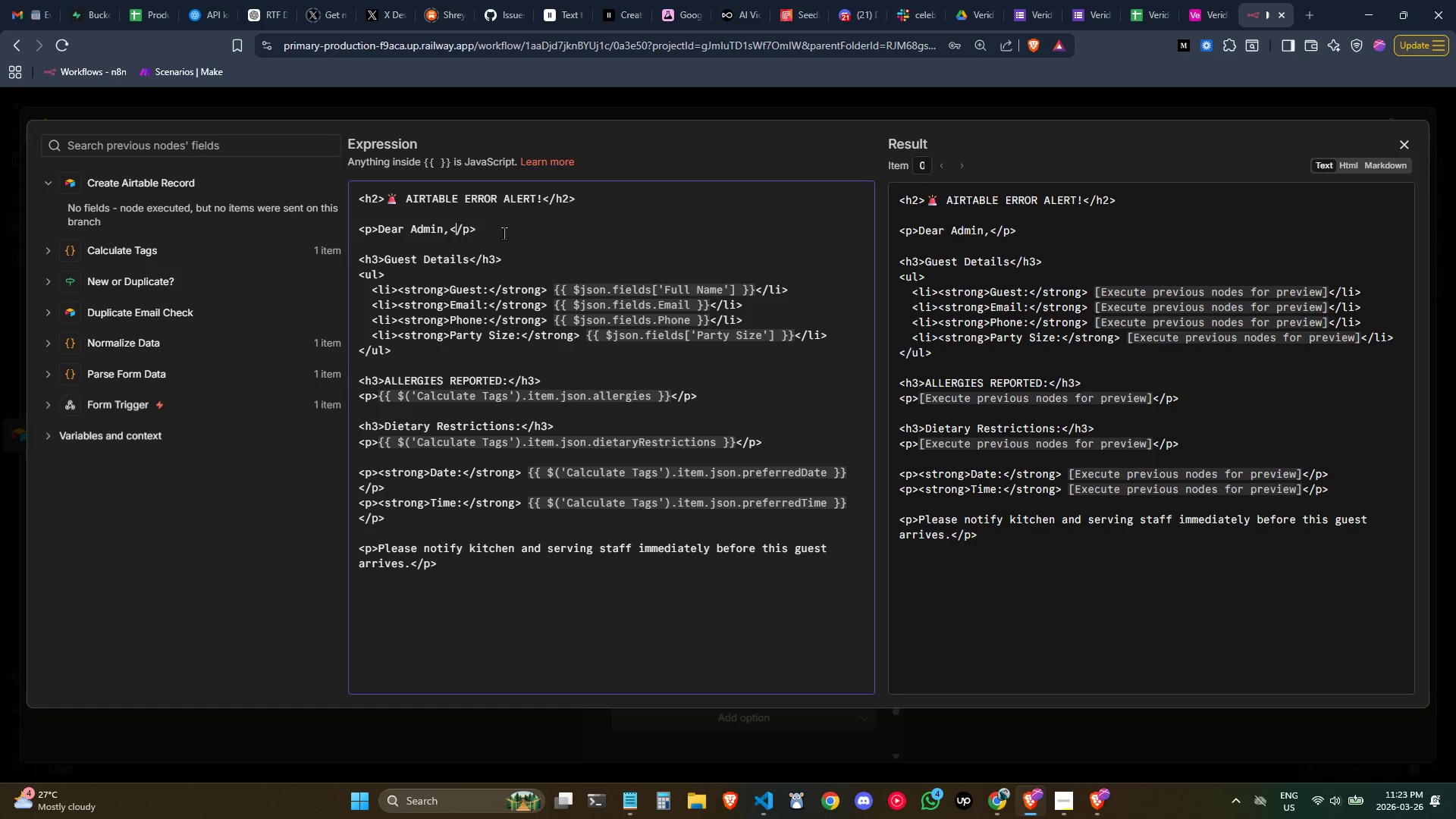 
key(ArrowRight)
 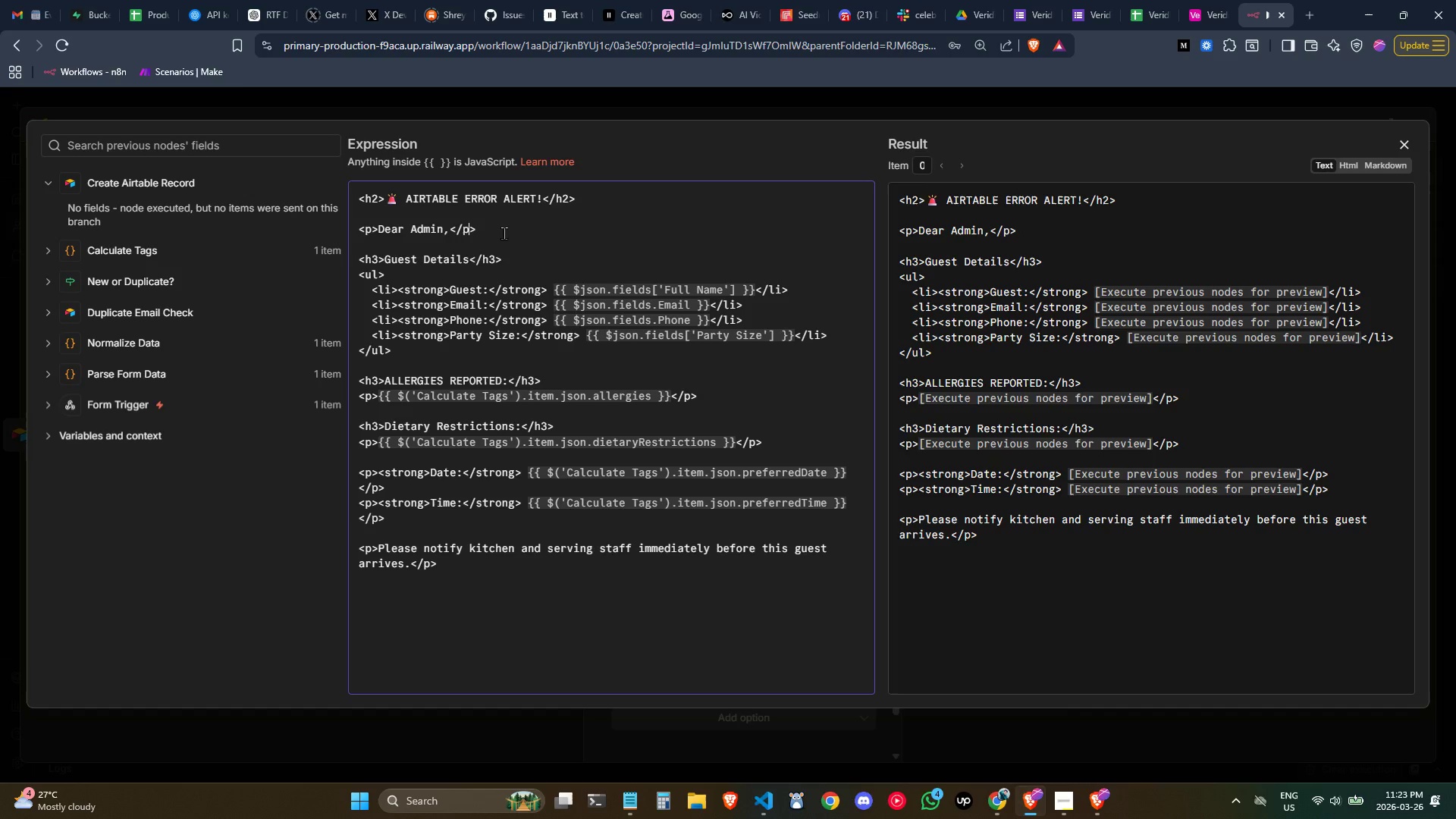 
key(ArrowRight)
 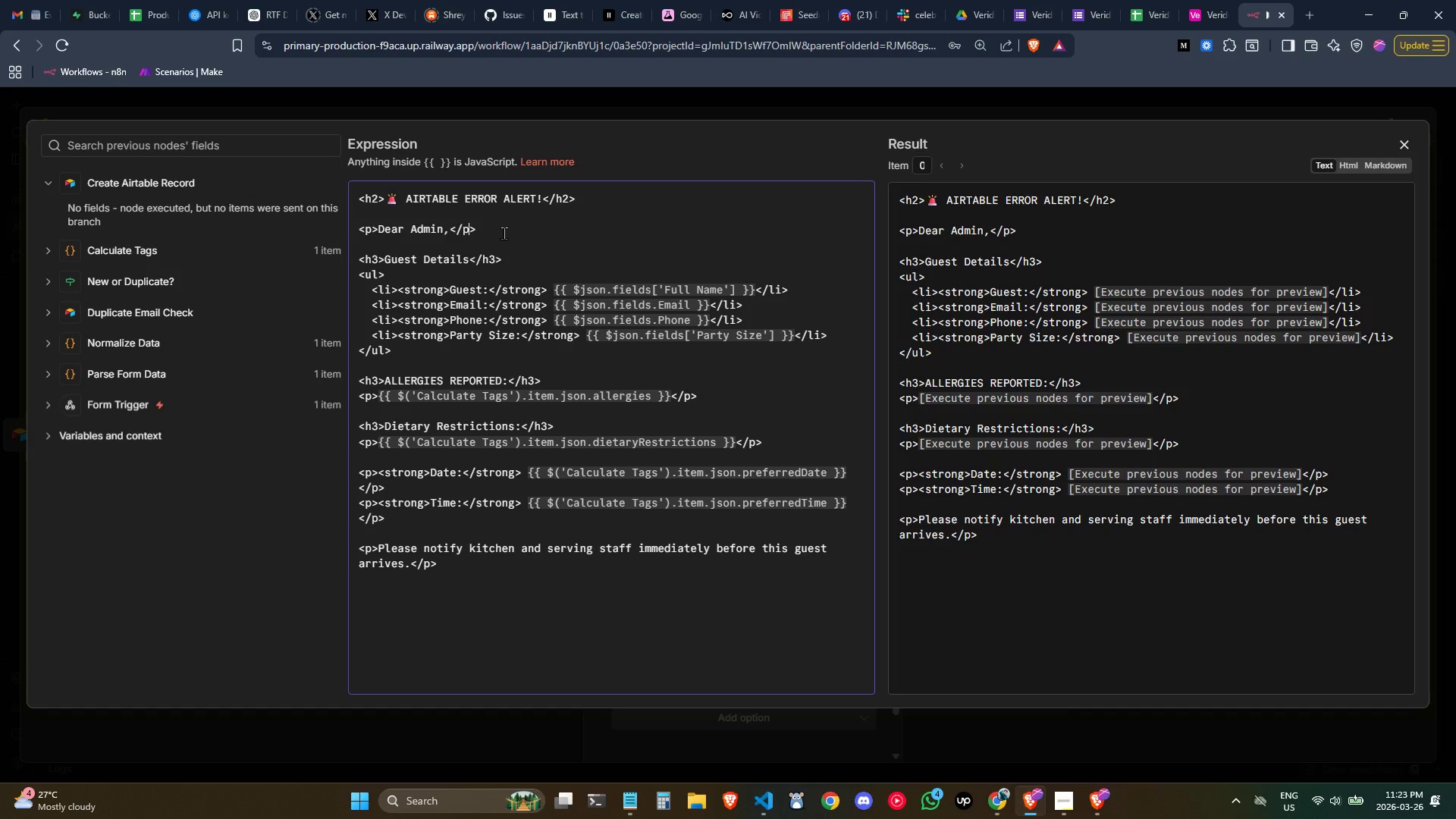 
key(ArrowRight)
 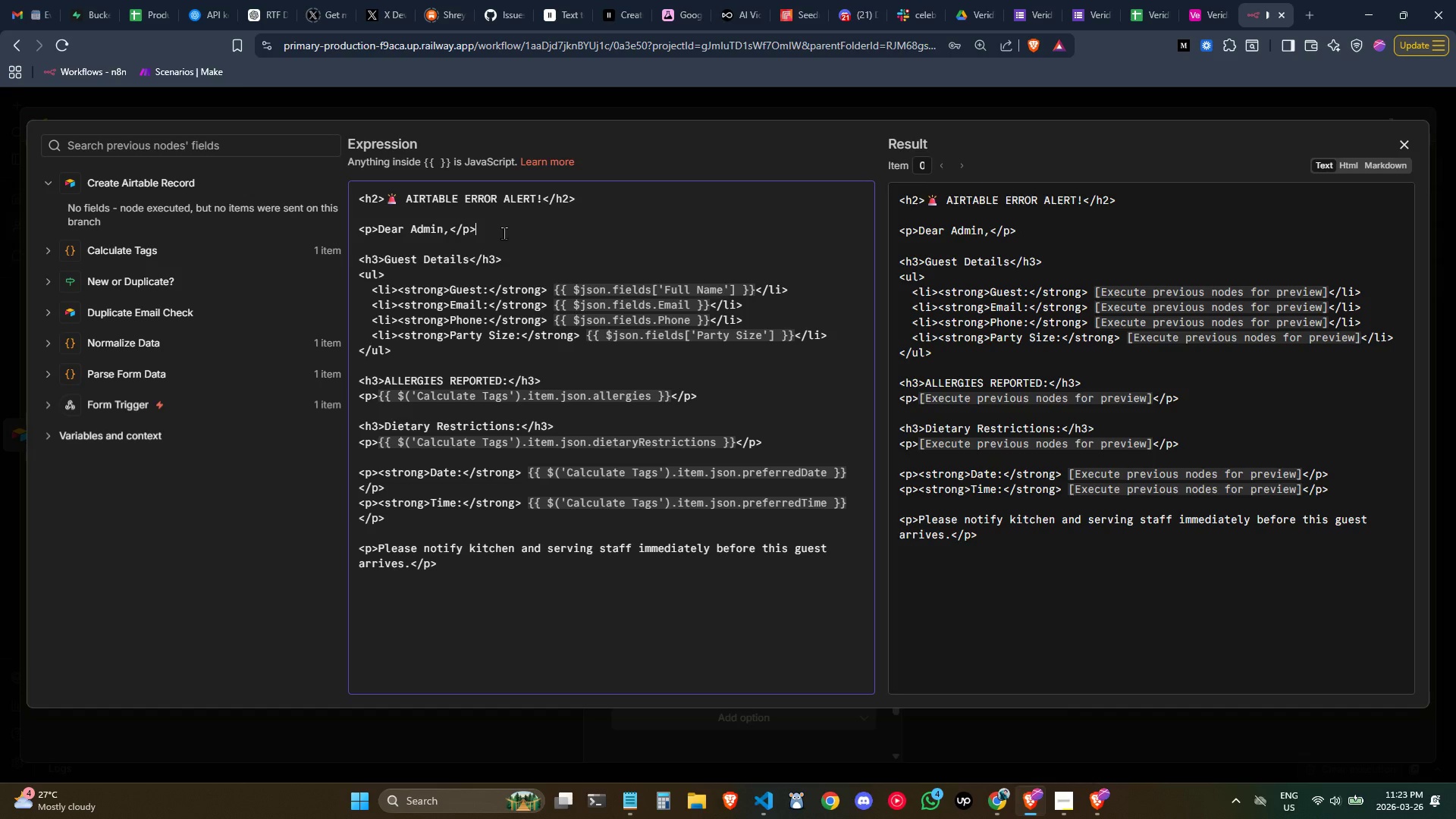 
key(Enter)
 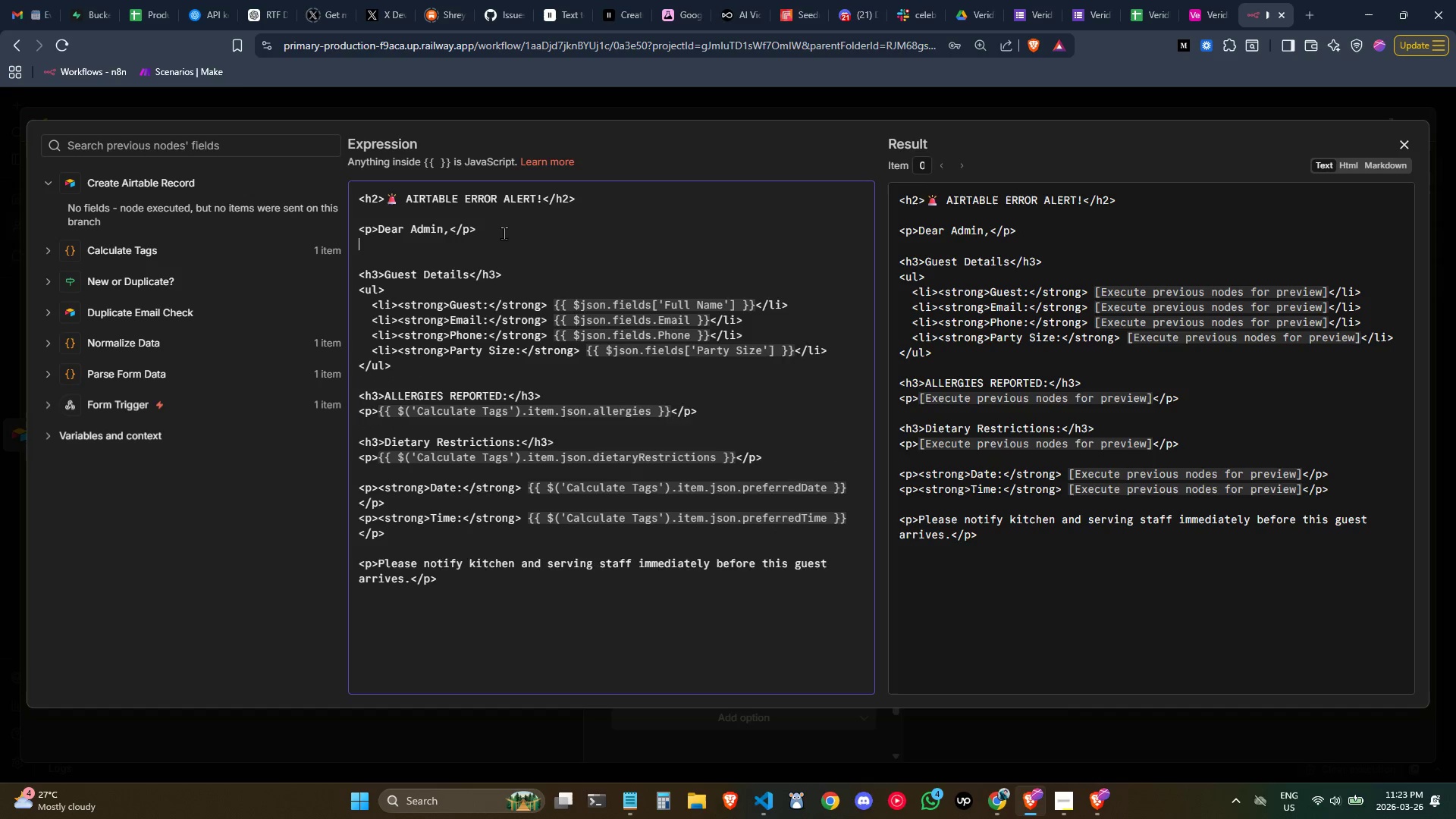 
key(Enter)
 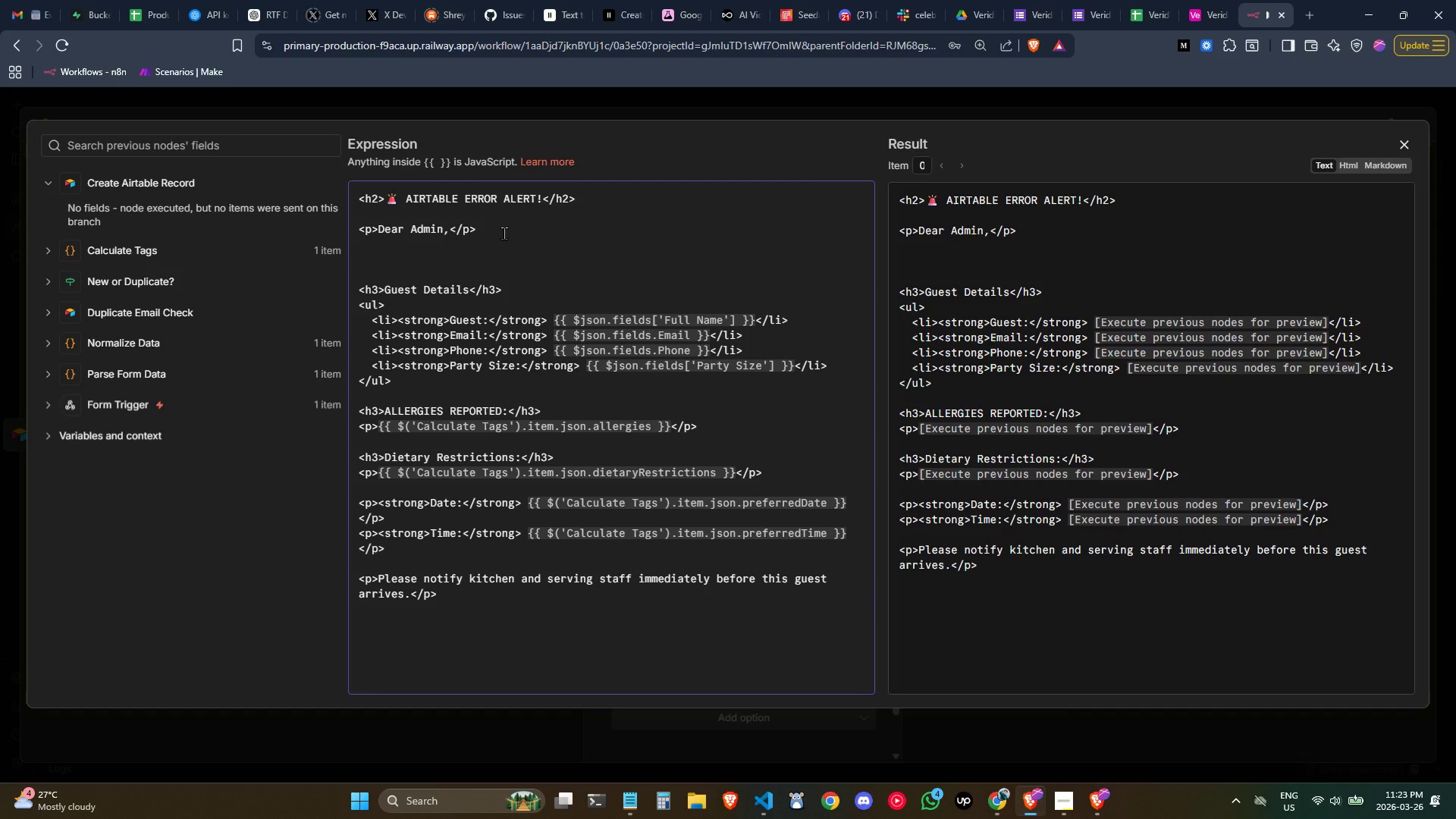 
type(<p>There was an en)
key(Backspace)
type(rror wi)
key(Backspace)
key(Backspace)
type(in your workflow)
 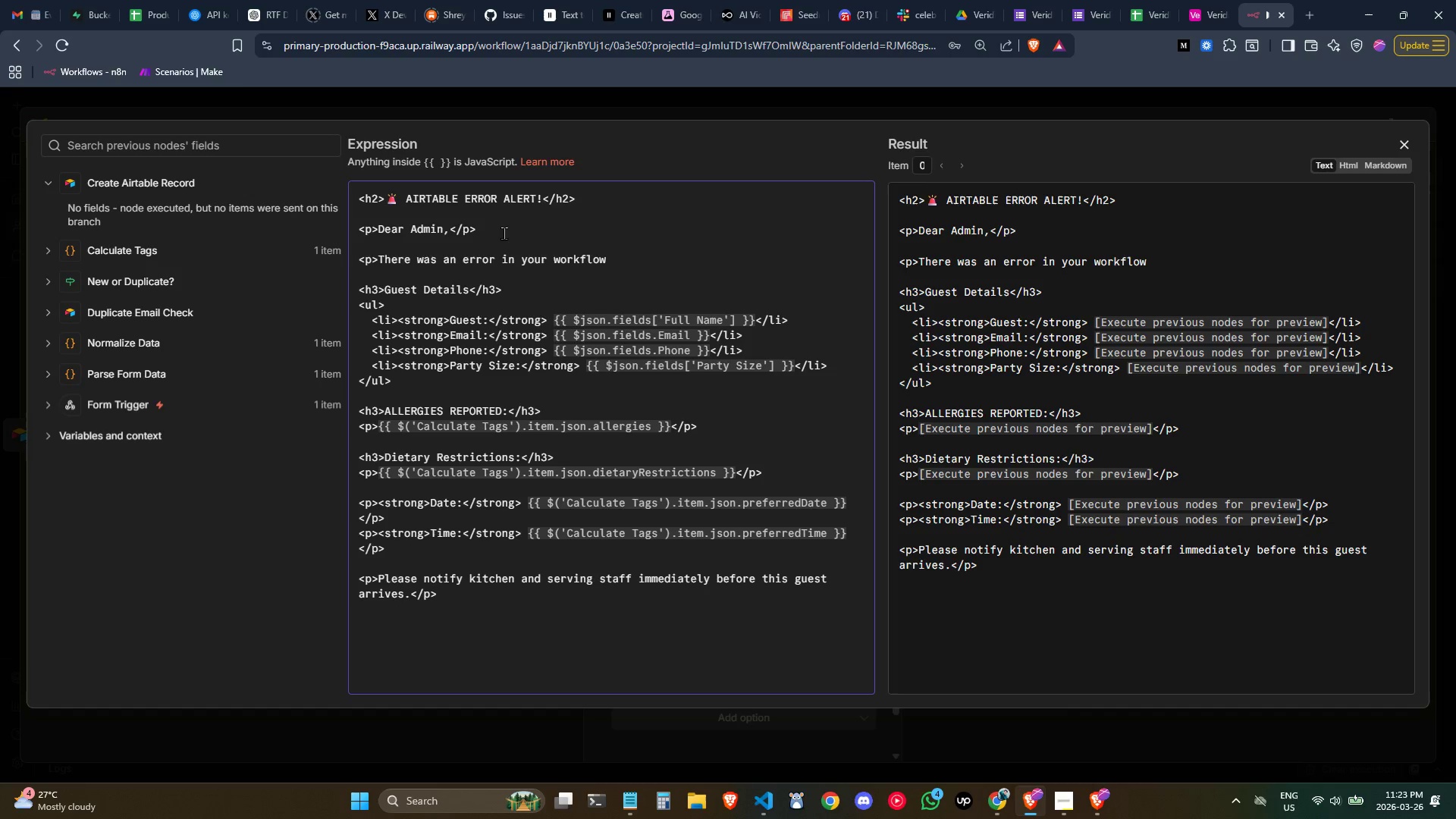 
key(Alt+AltLeft)
 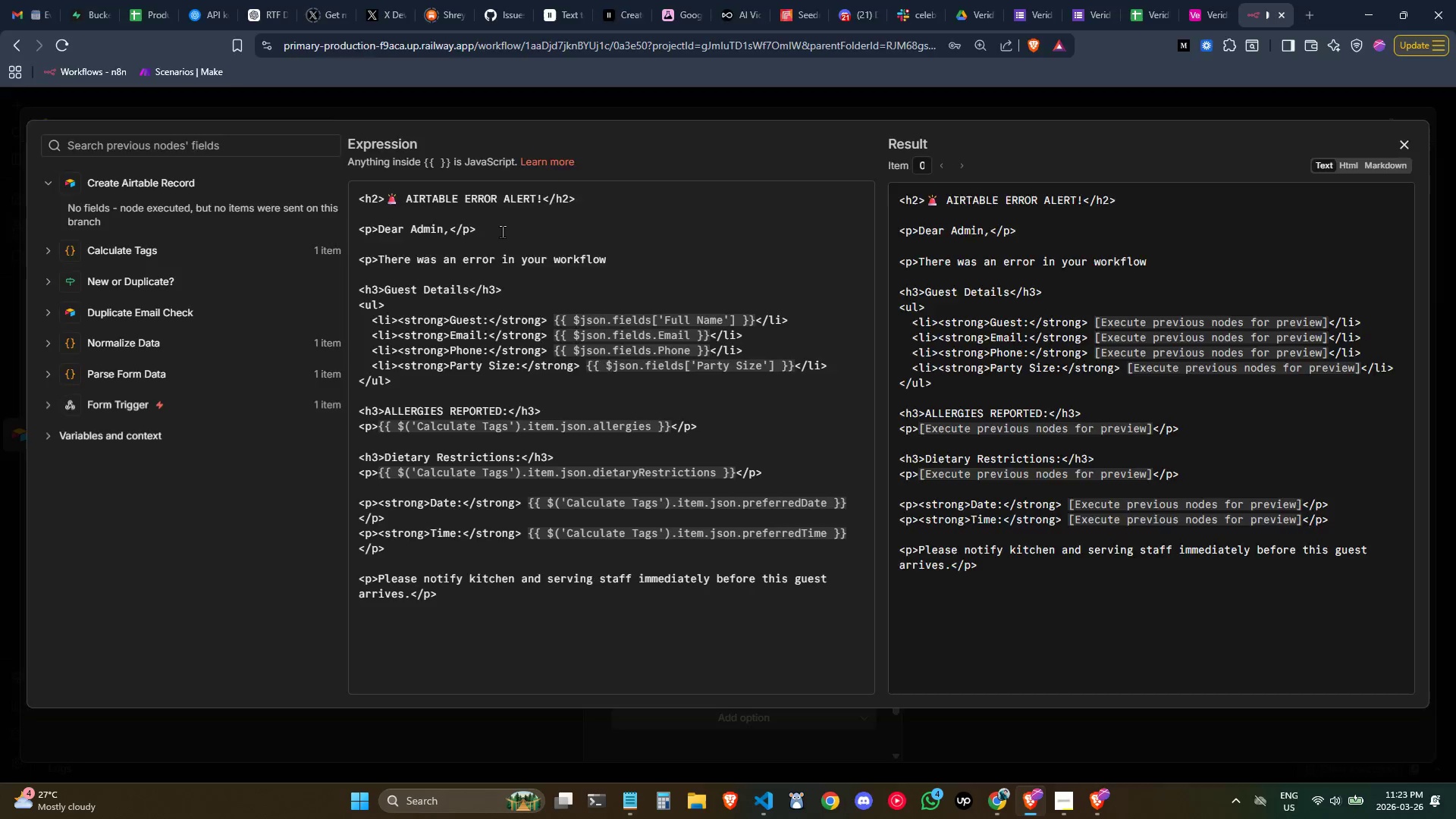 
key(Alt+Tab)